 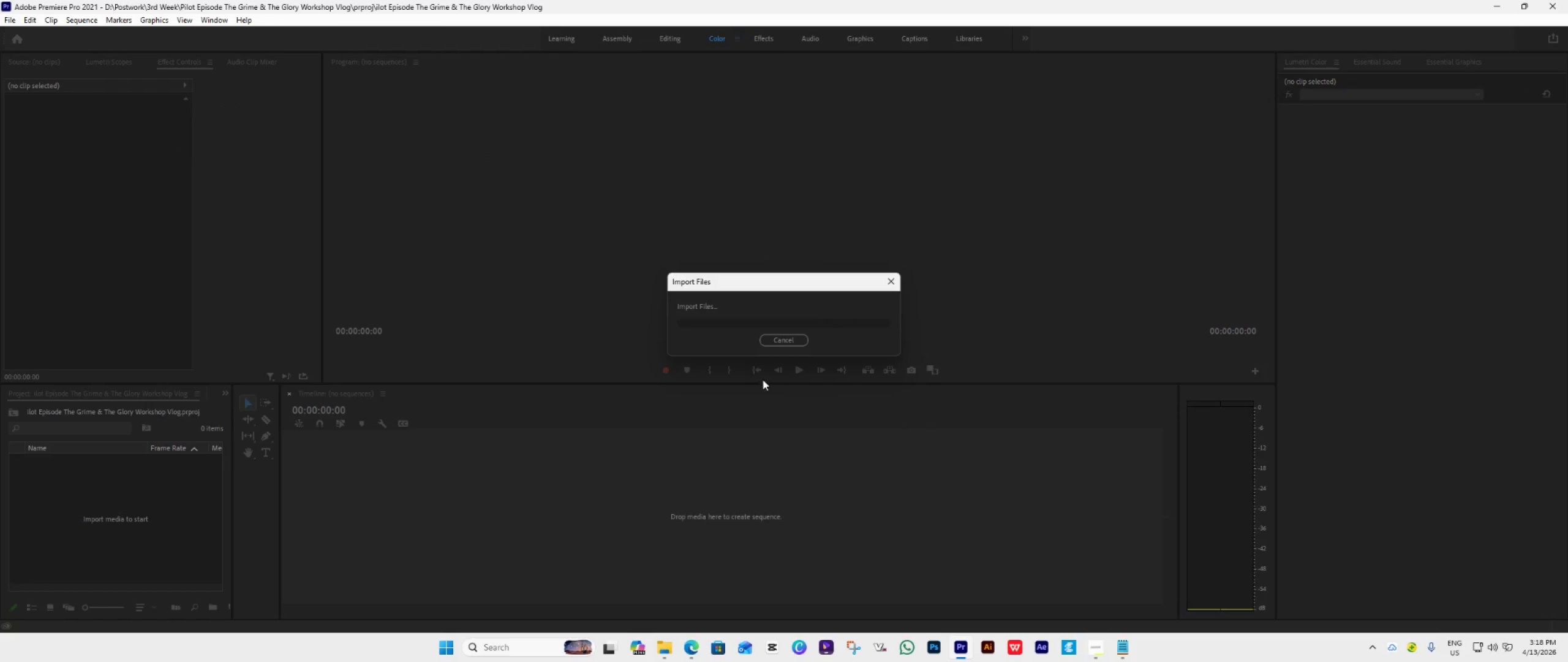 
left_click([164, 534])
 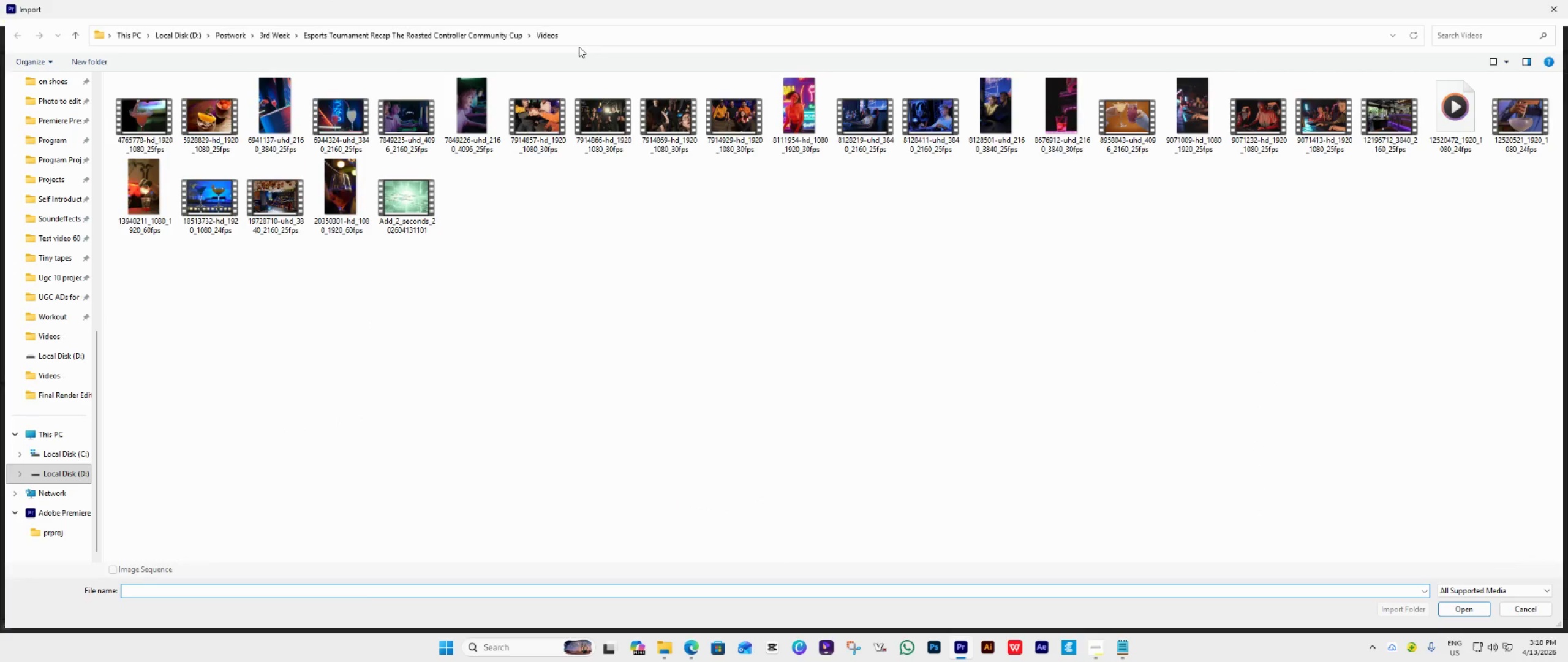 
left_click([425, 37])
 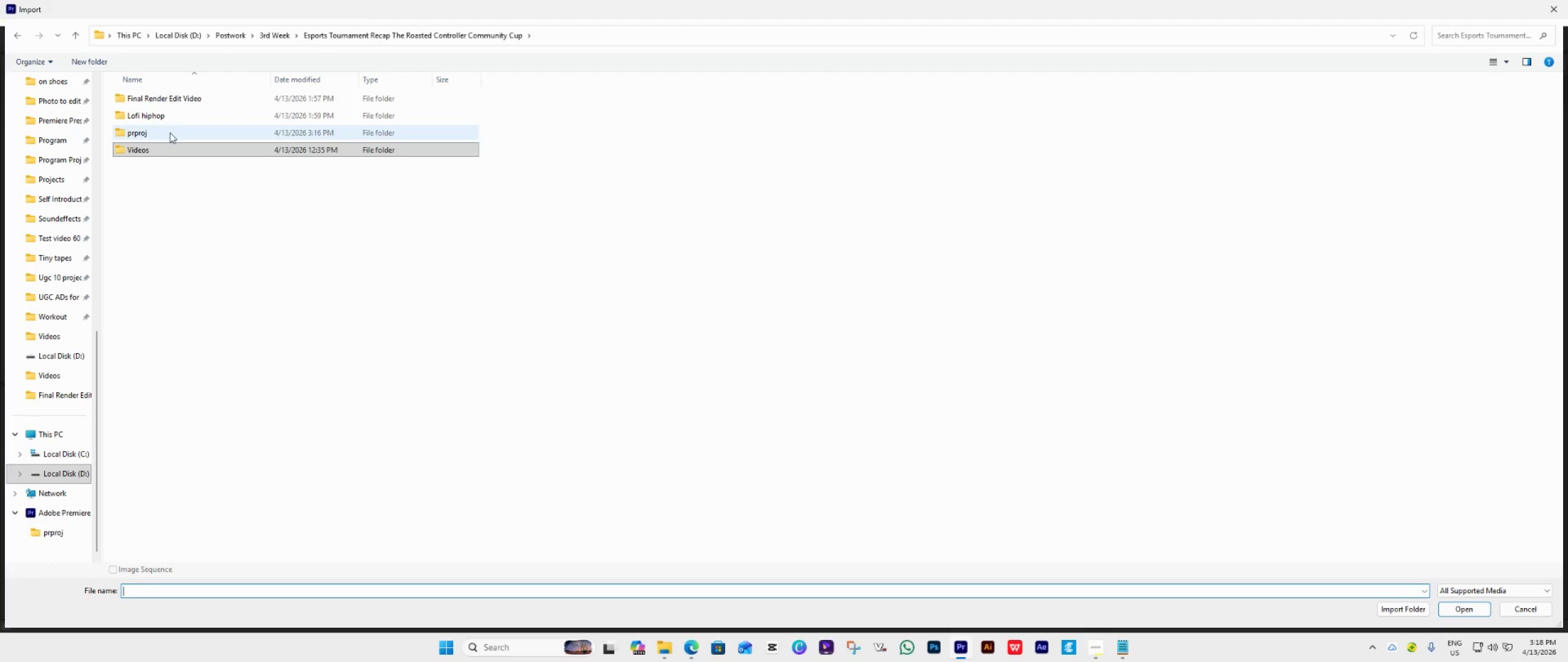 
left_click([182, 110])
 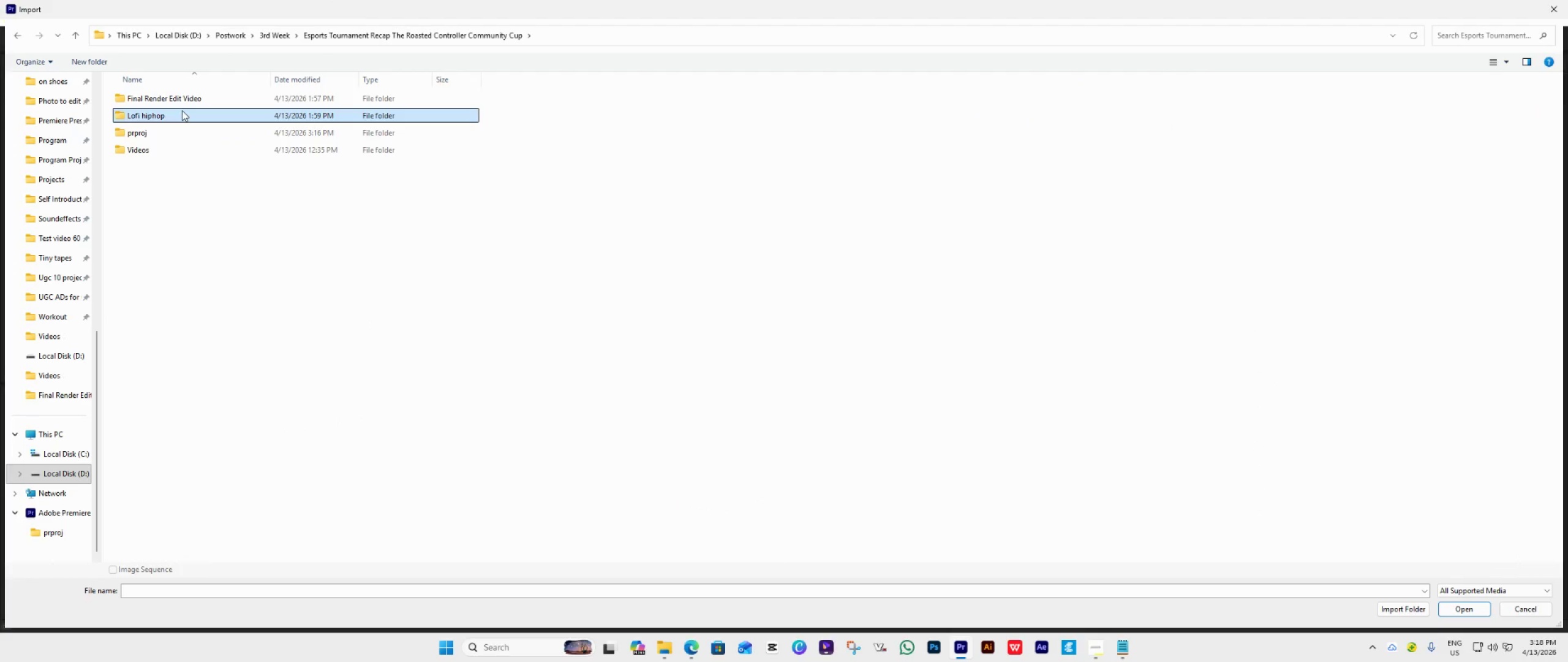 
wait(9.52)
 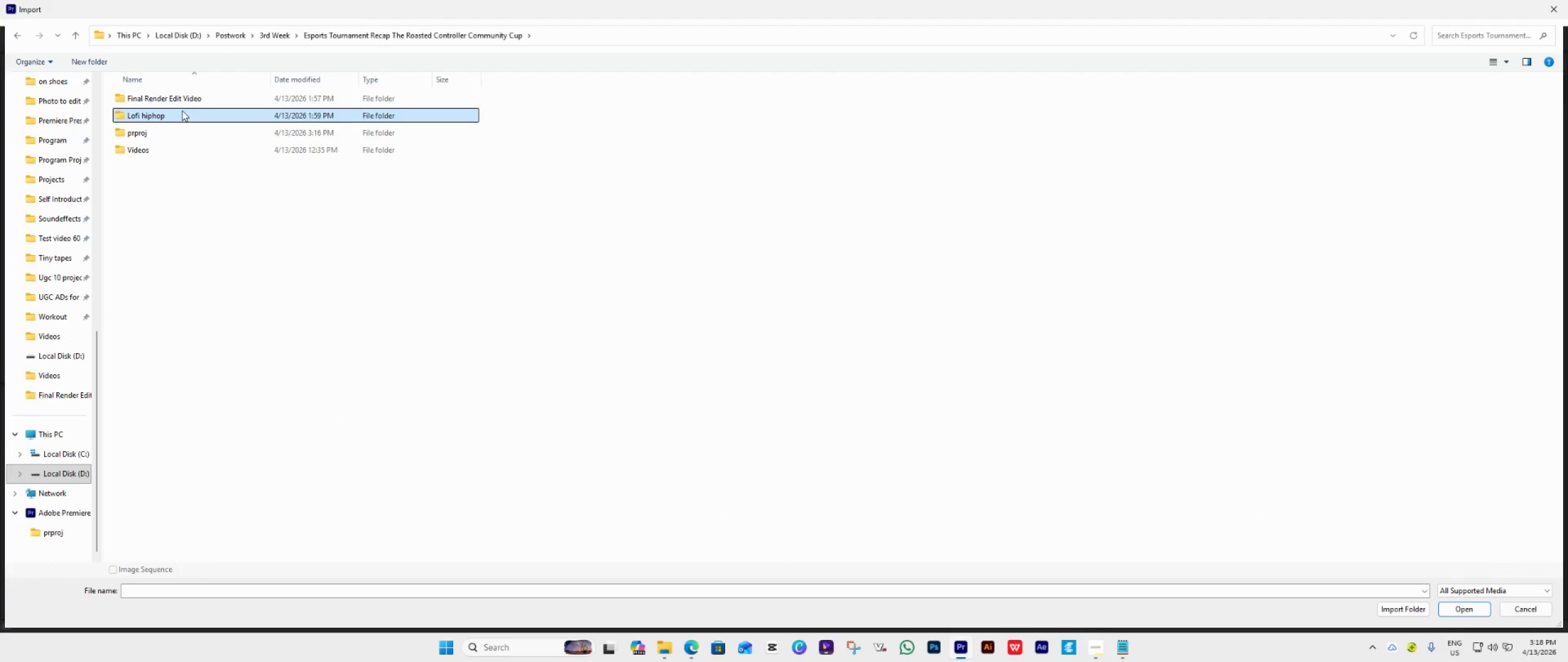 
key(Delete)
 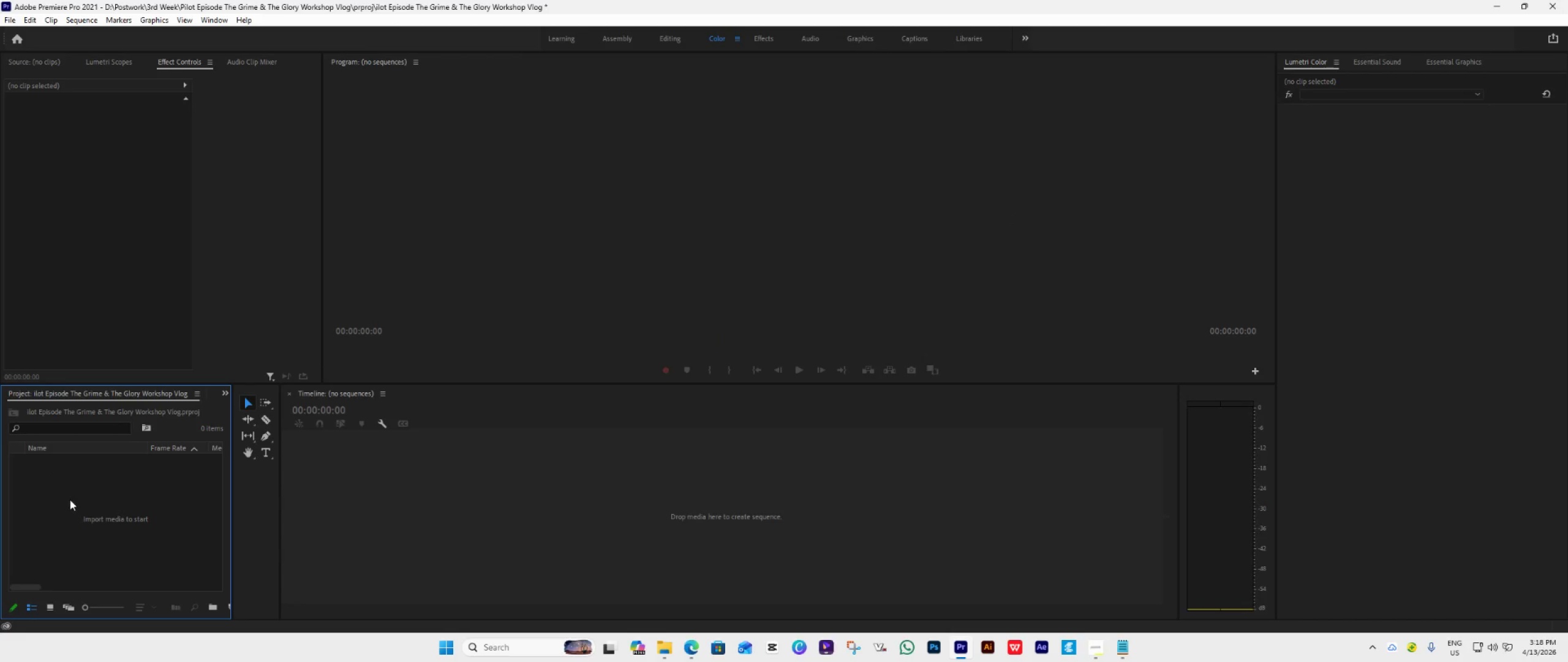 
double_click([70, 500])
 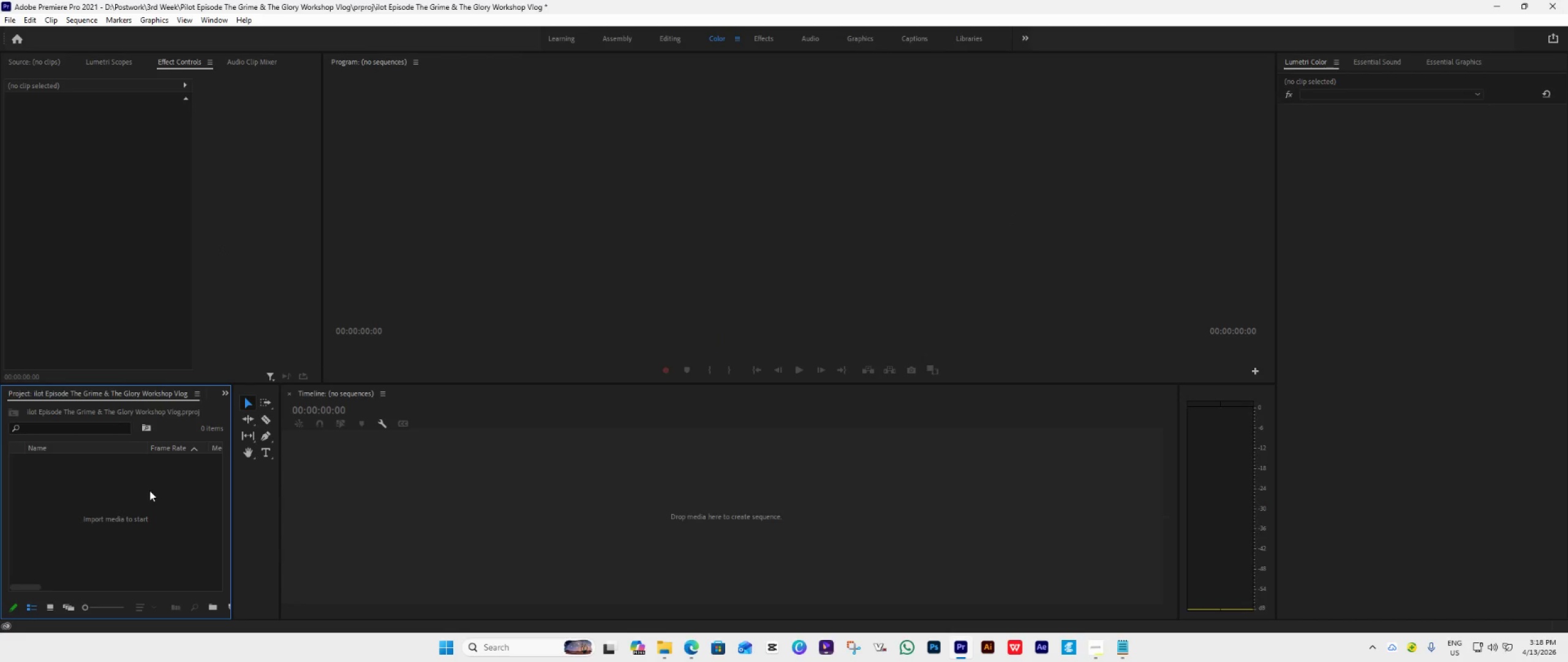 
double_click([151, 489])
 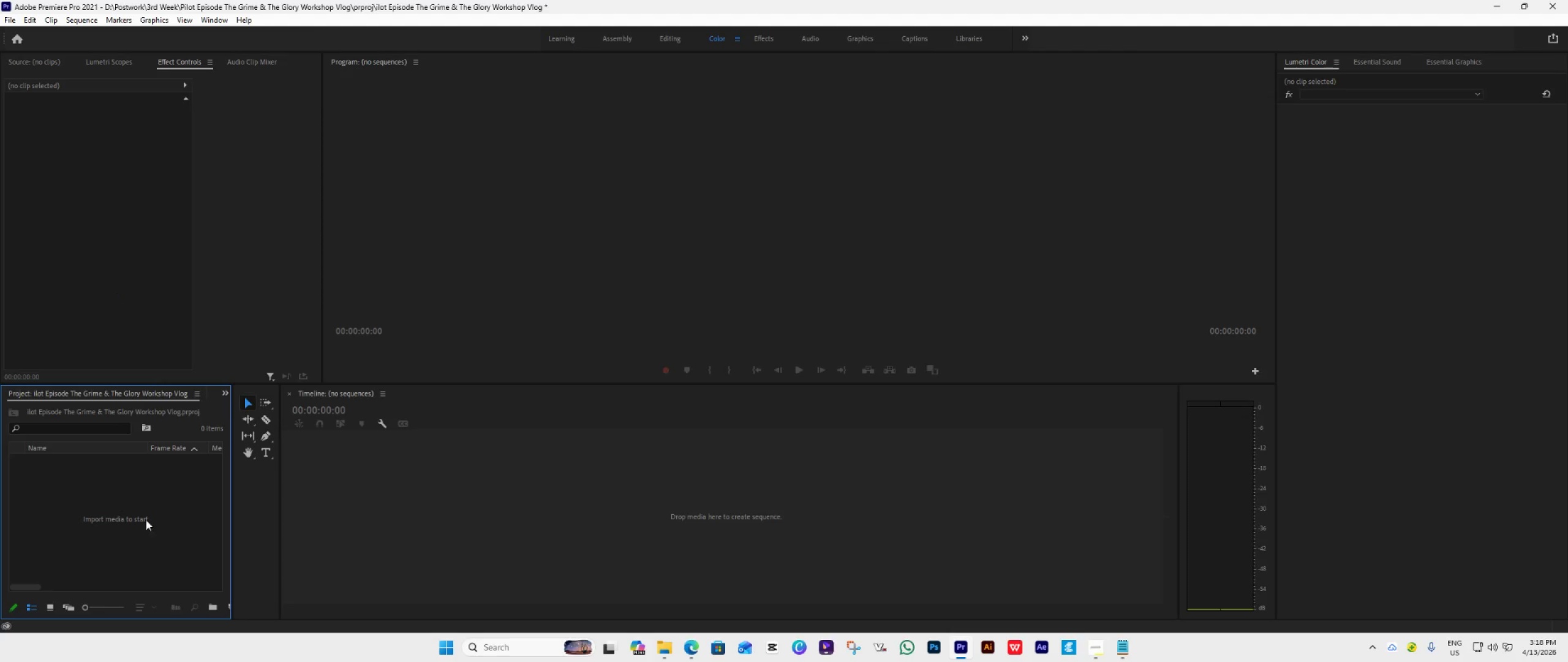 
double_click([127, 517])
 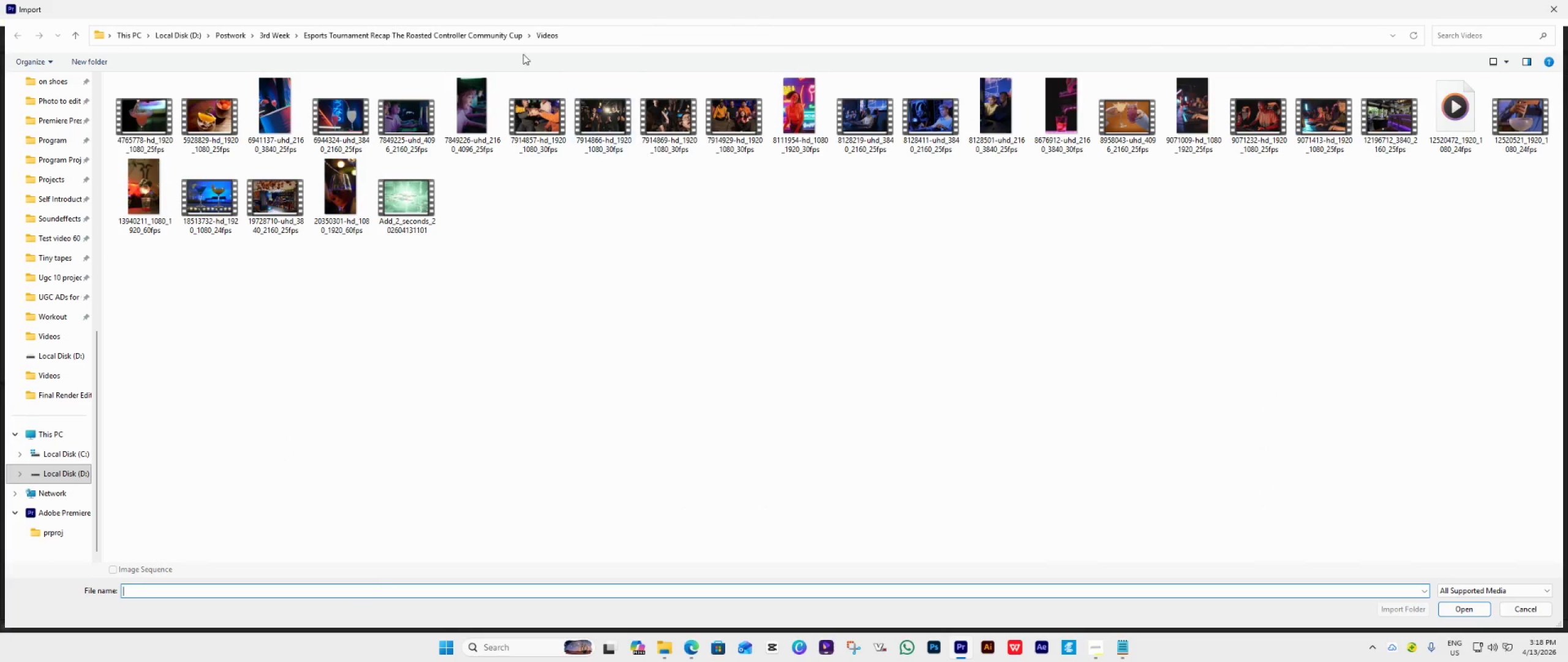 
left_click([410, 25])
 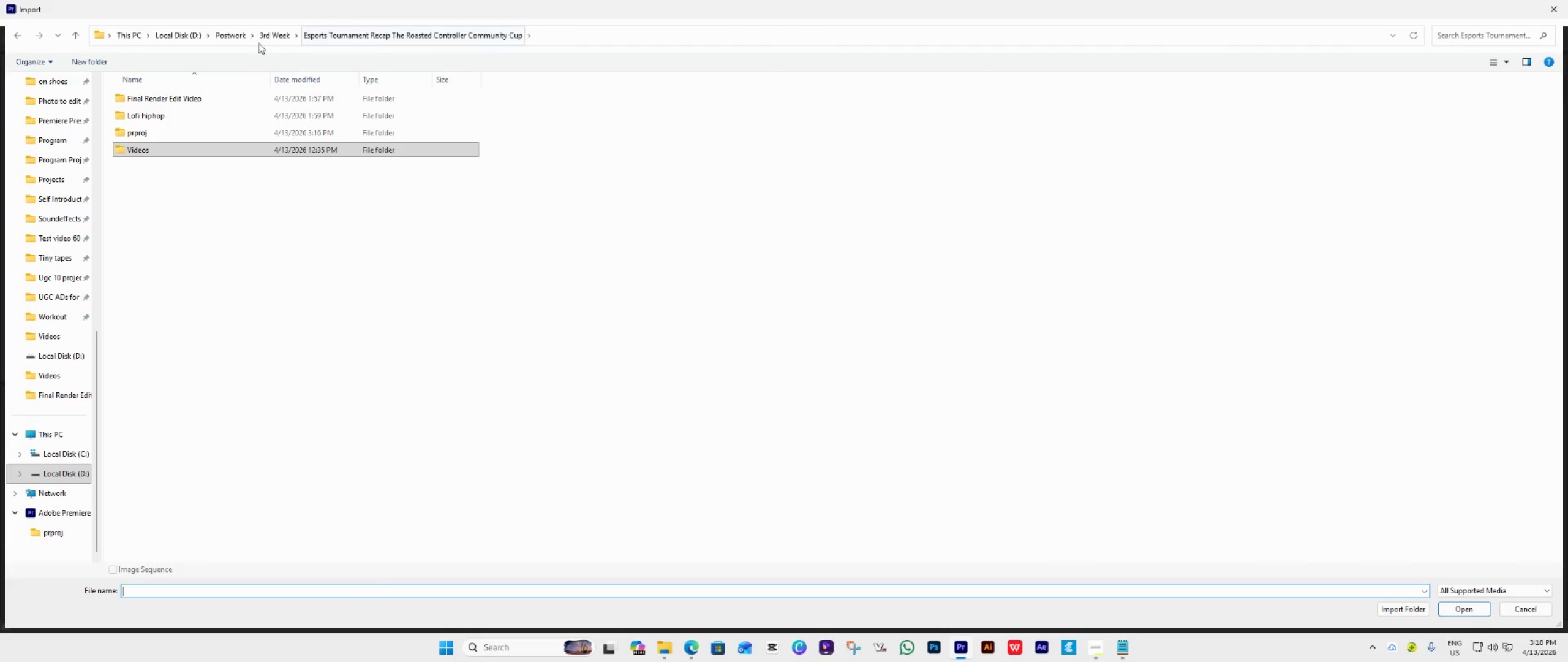 
left_click([258, 31])
 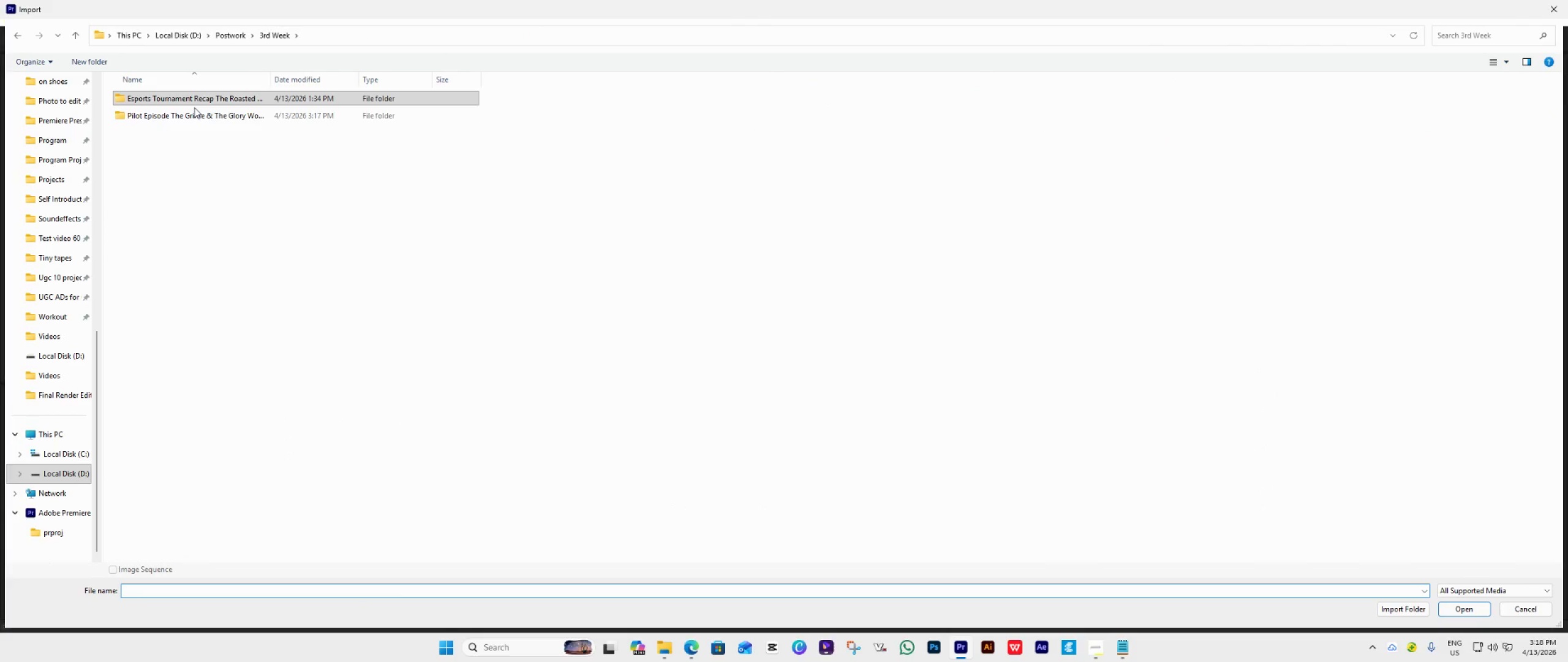 
left_click([194, 107])
 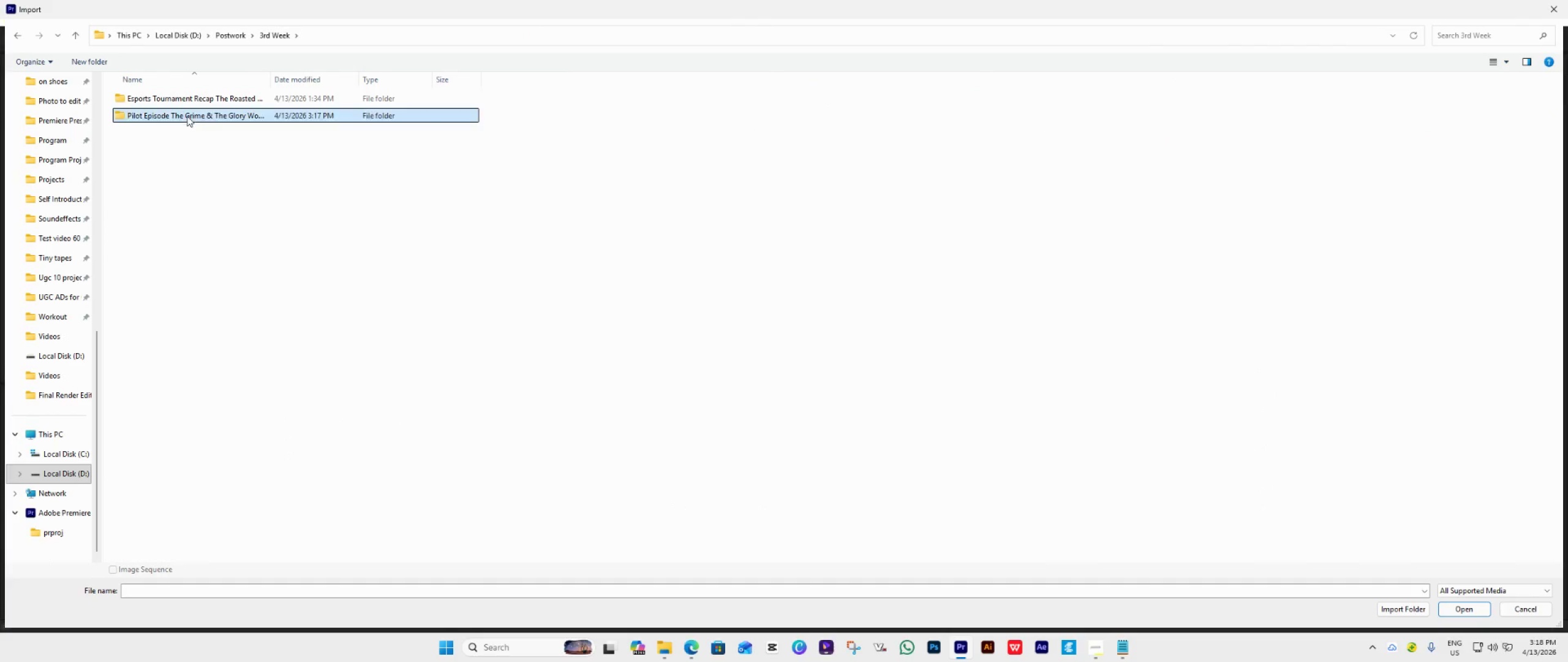 
double_click([187, 116])
 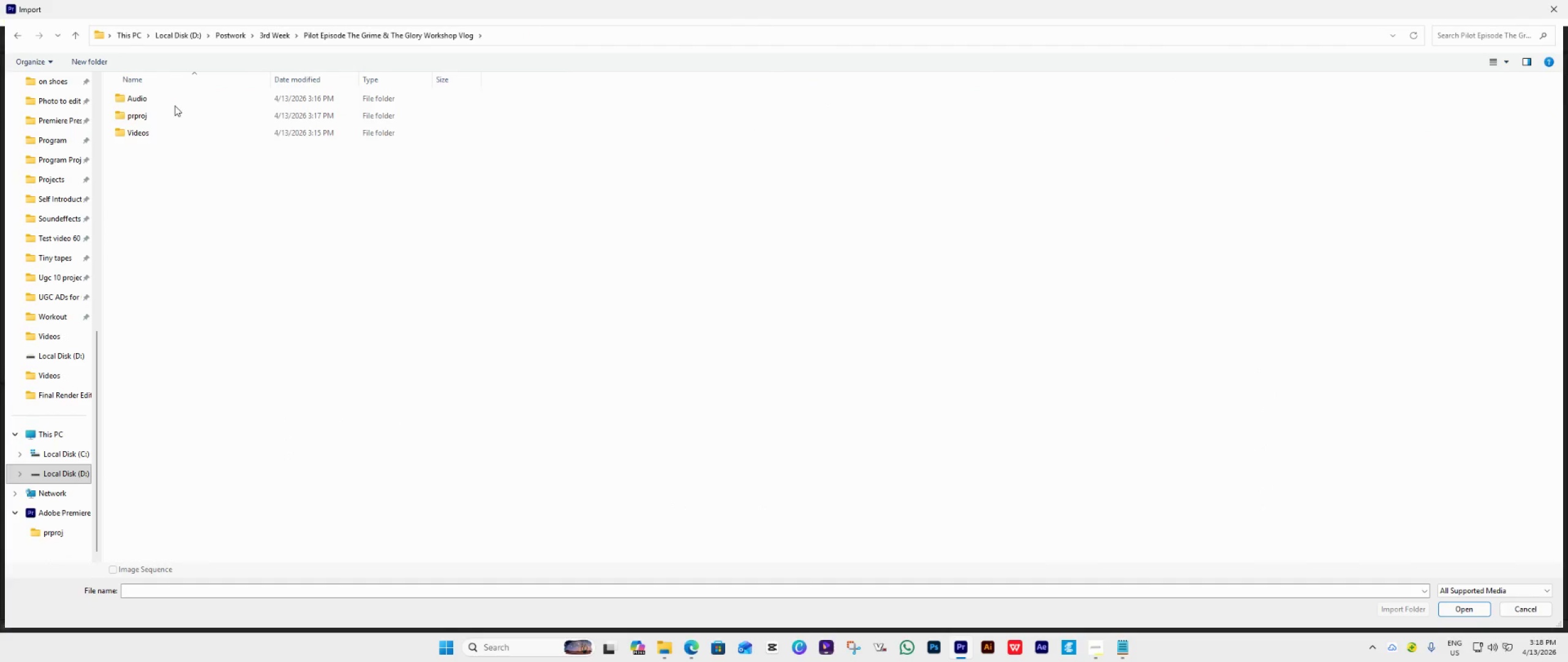 
left_click([167, 137])
 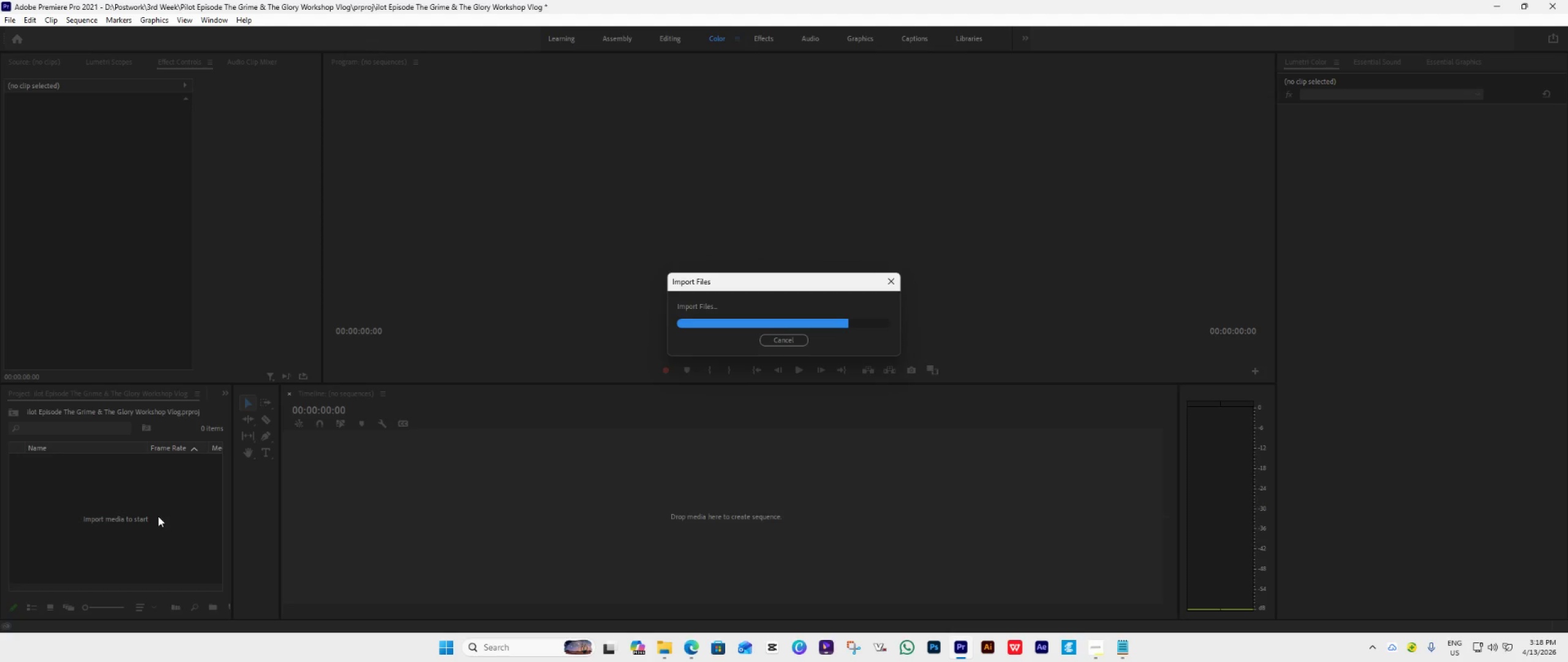 
wait(18.36)
 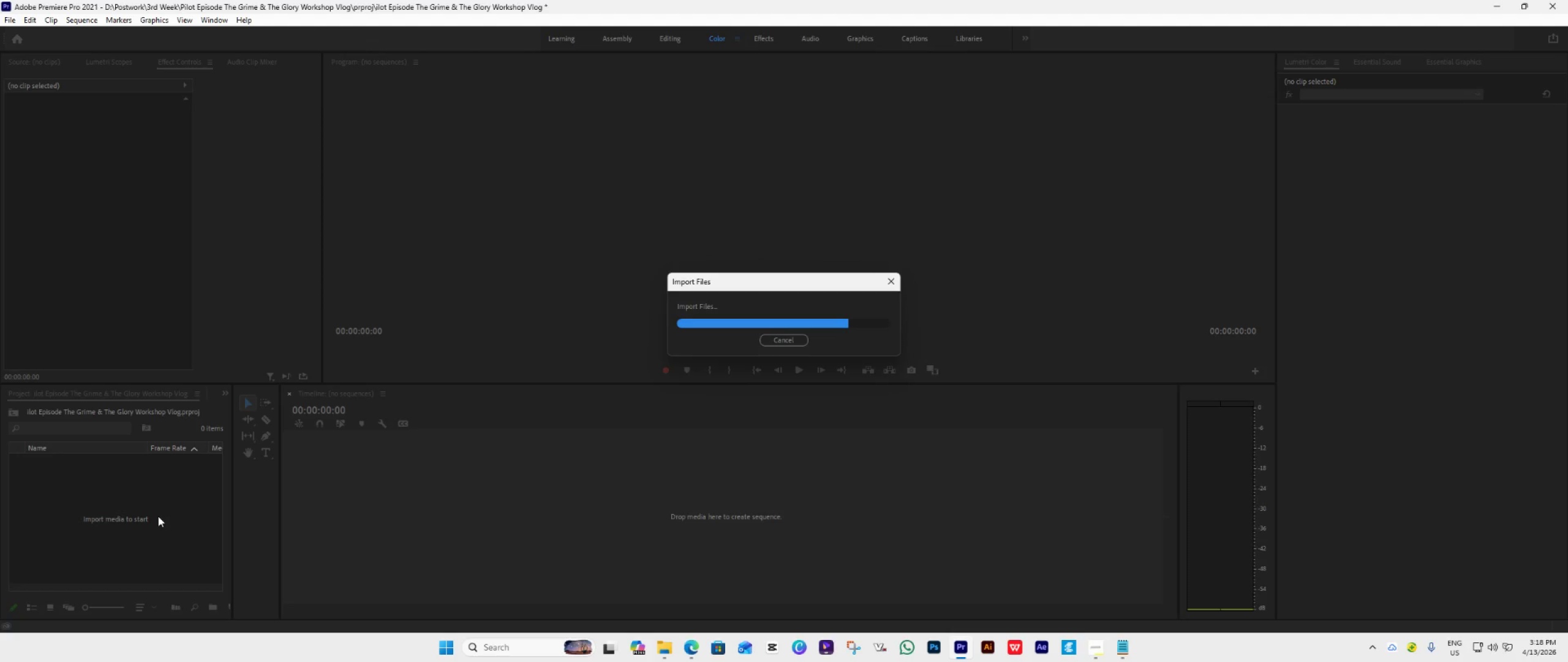 
double_click([160, 516])
 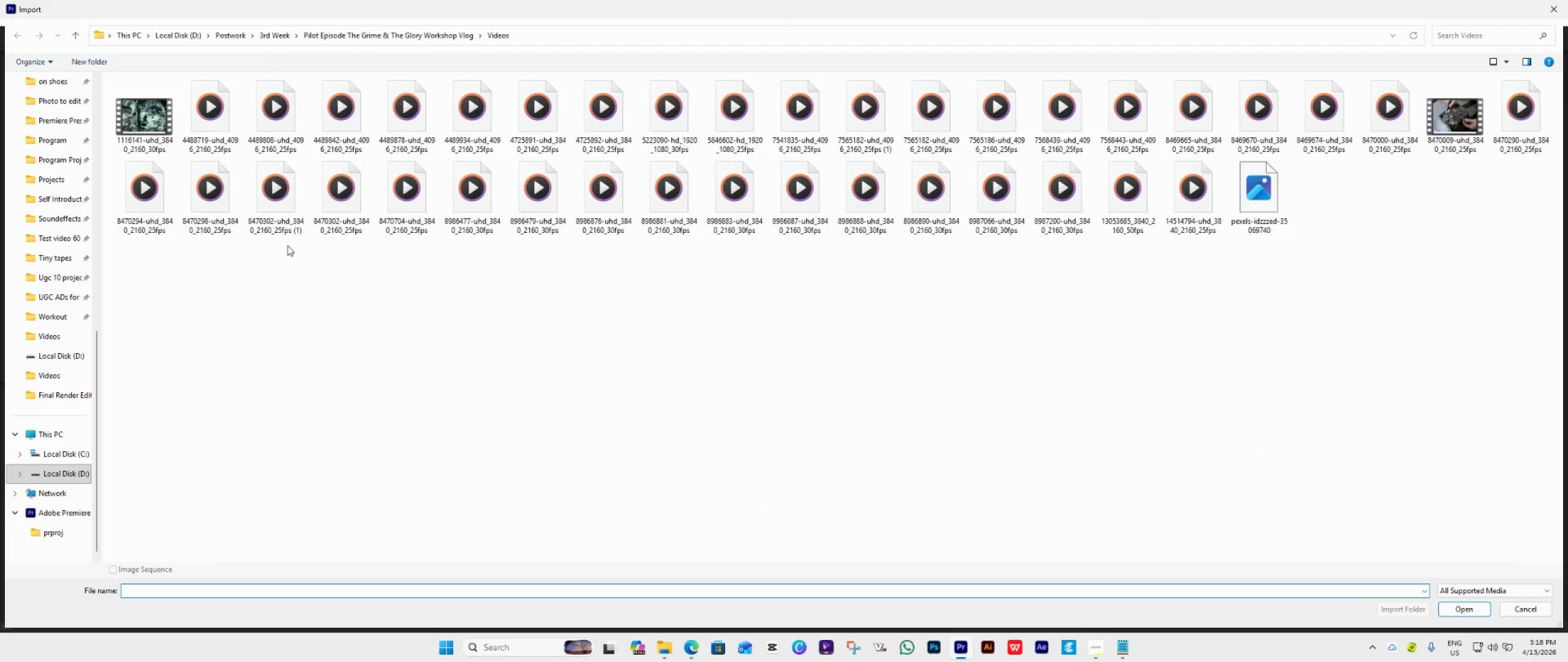 
left_click([383, 33])
 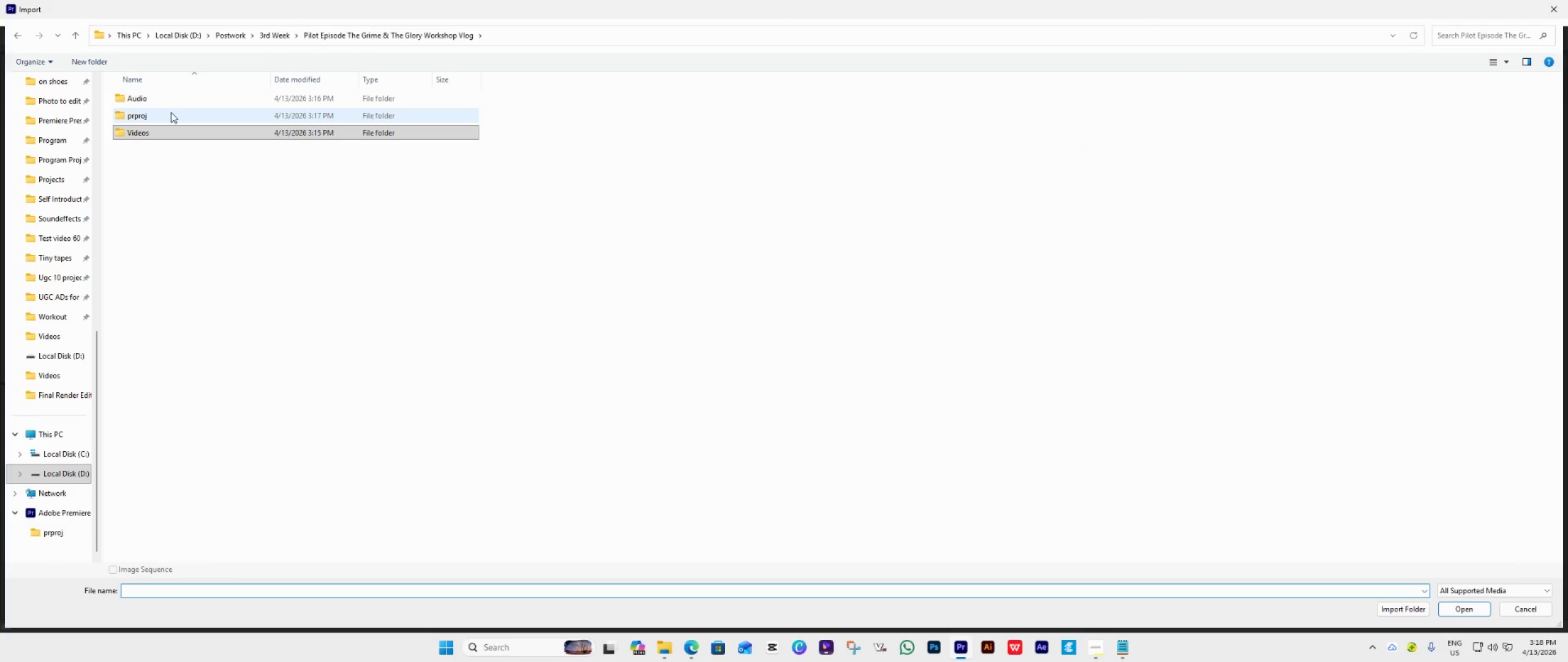 
left_click([184, 100])
 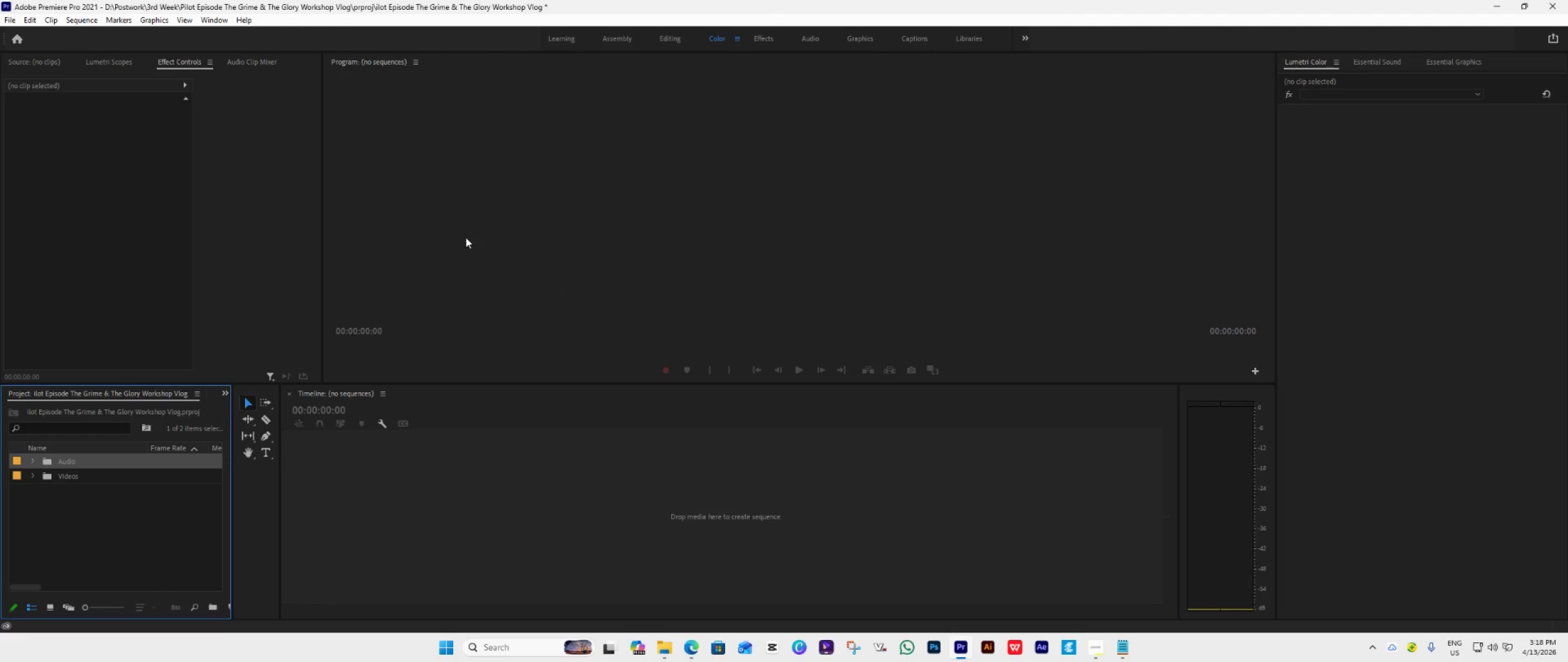 
wait(5.64)
 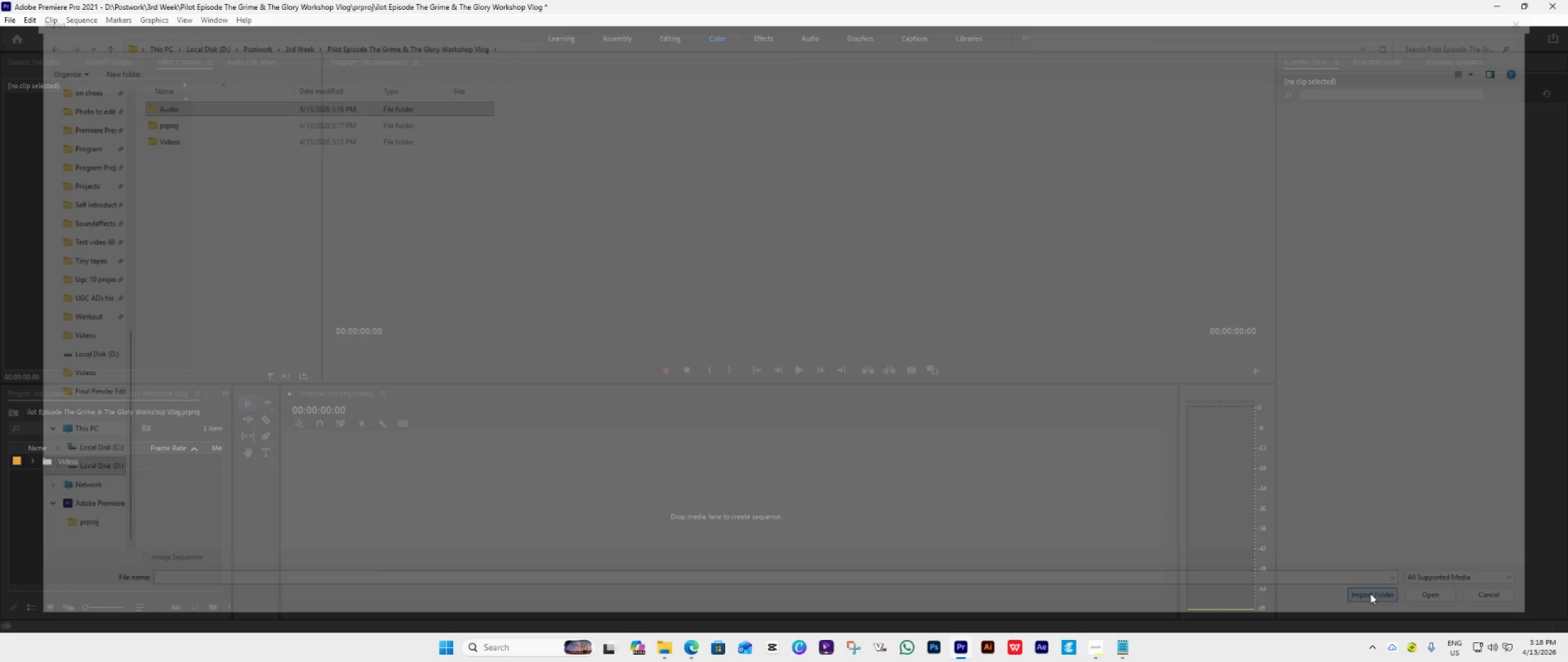 
left_click([35, 477])
 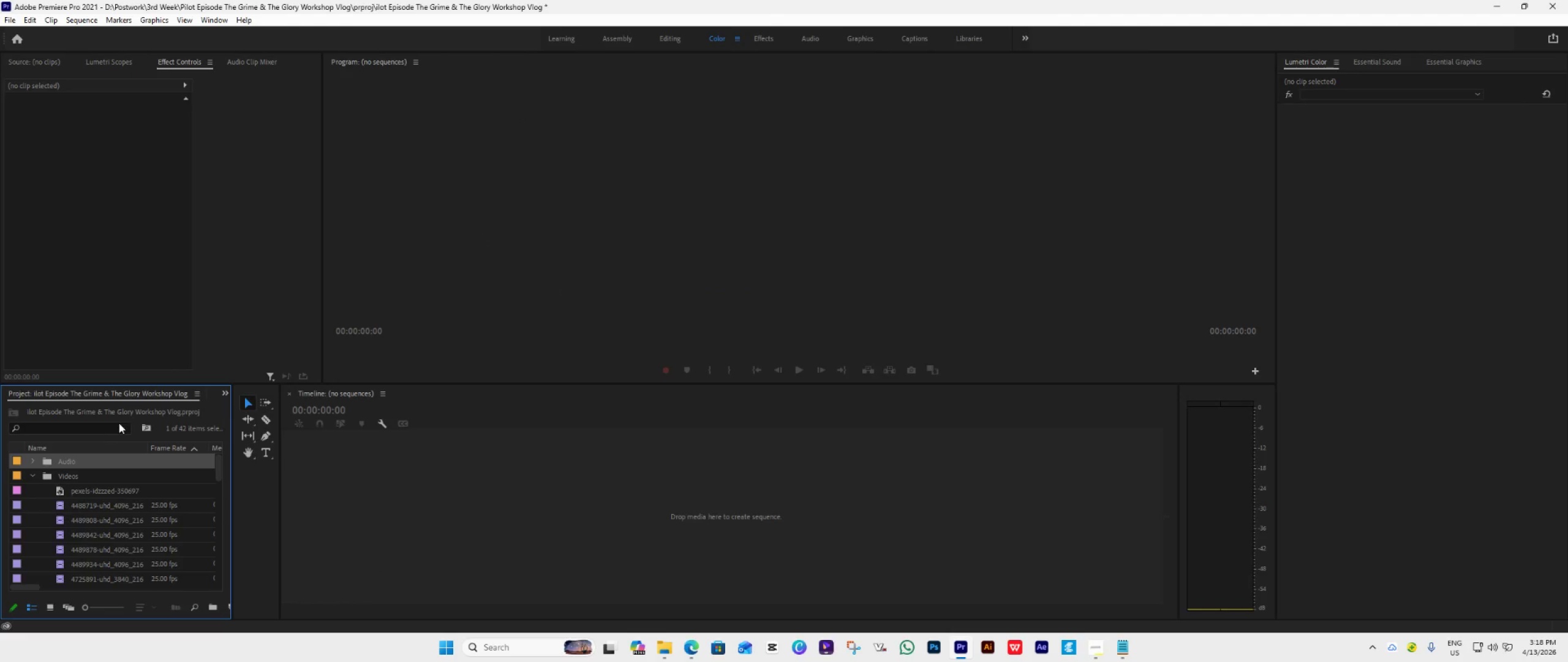 
mouse_move([69, 504])
 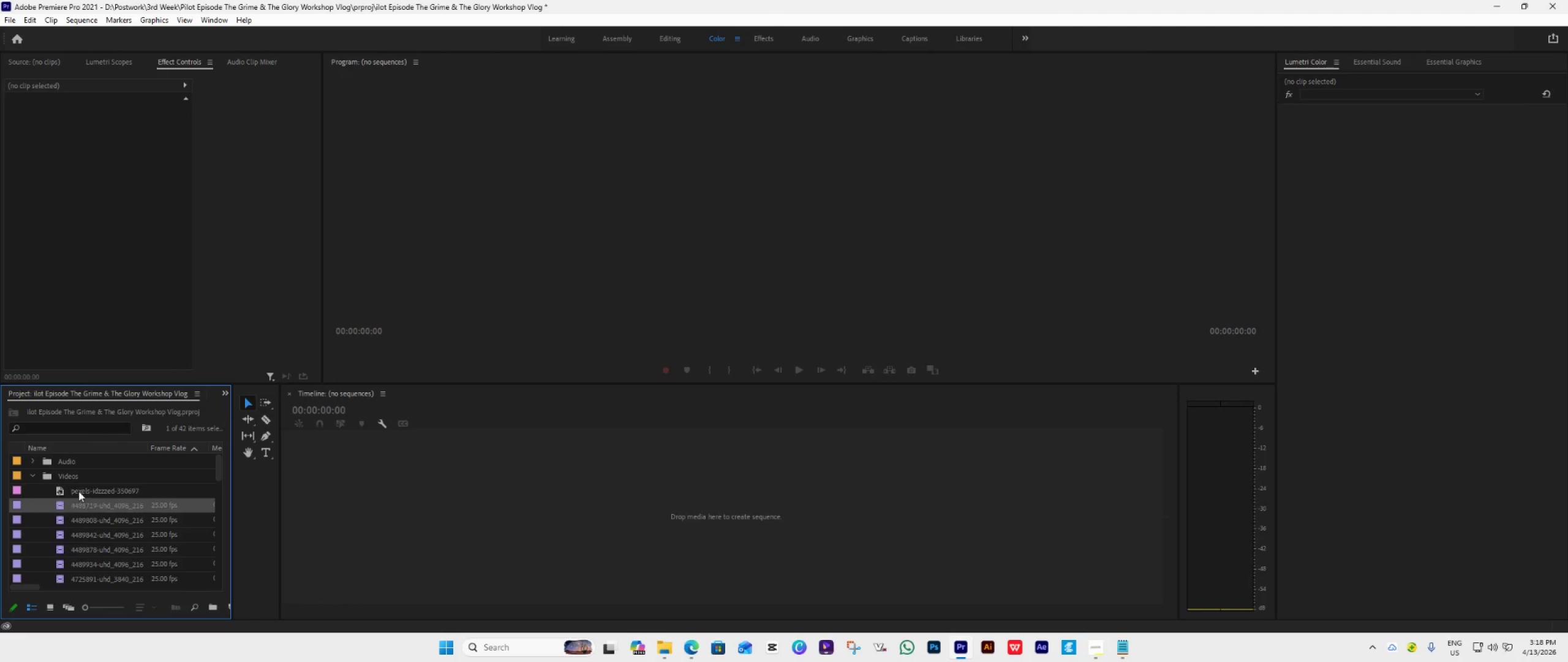 
double_click([78, 491])
 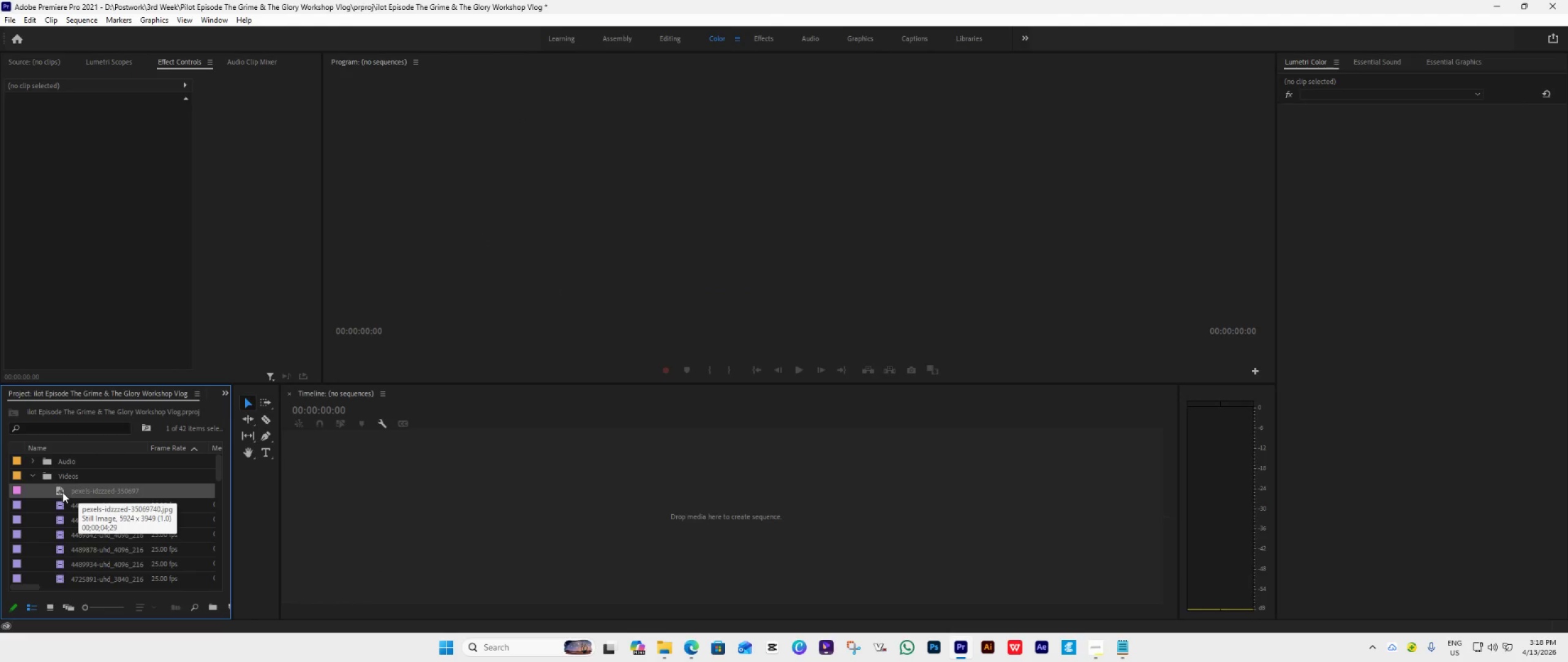 
left_click([62, 492])
 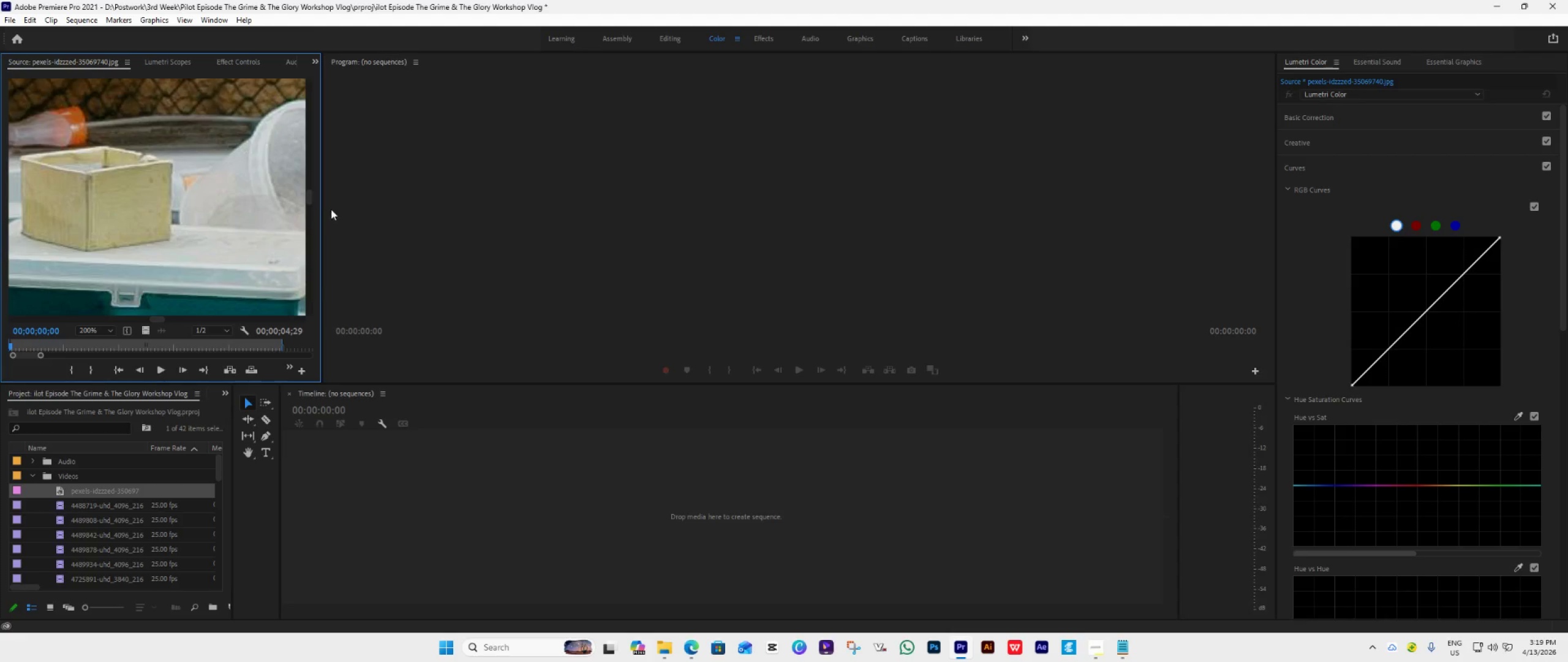 
left_click([164, 368])
 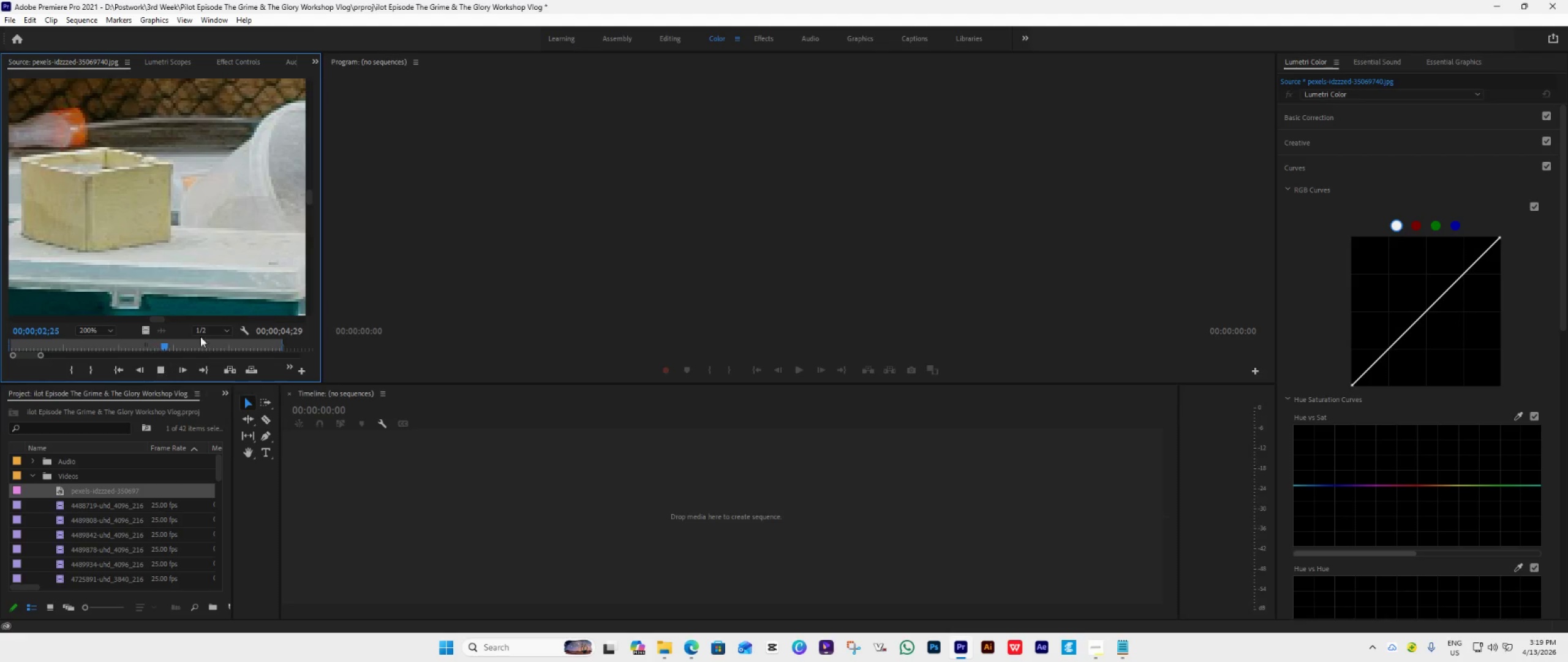 
left_click_drag(start_coordinate=[321, 237], to_coordinate=[449, 291])
 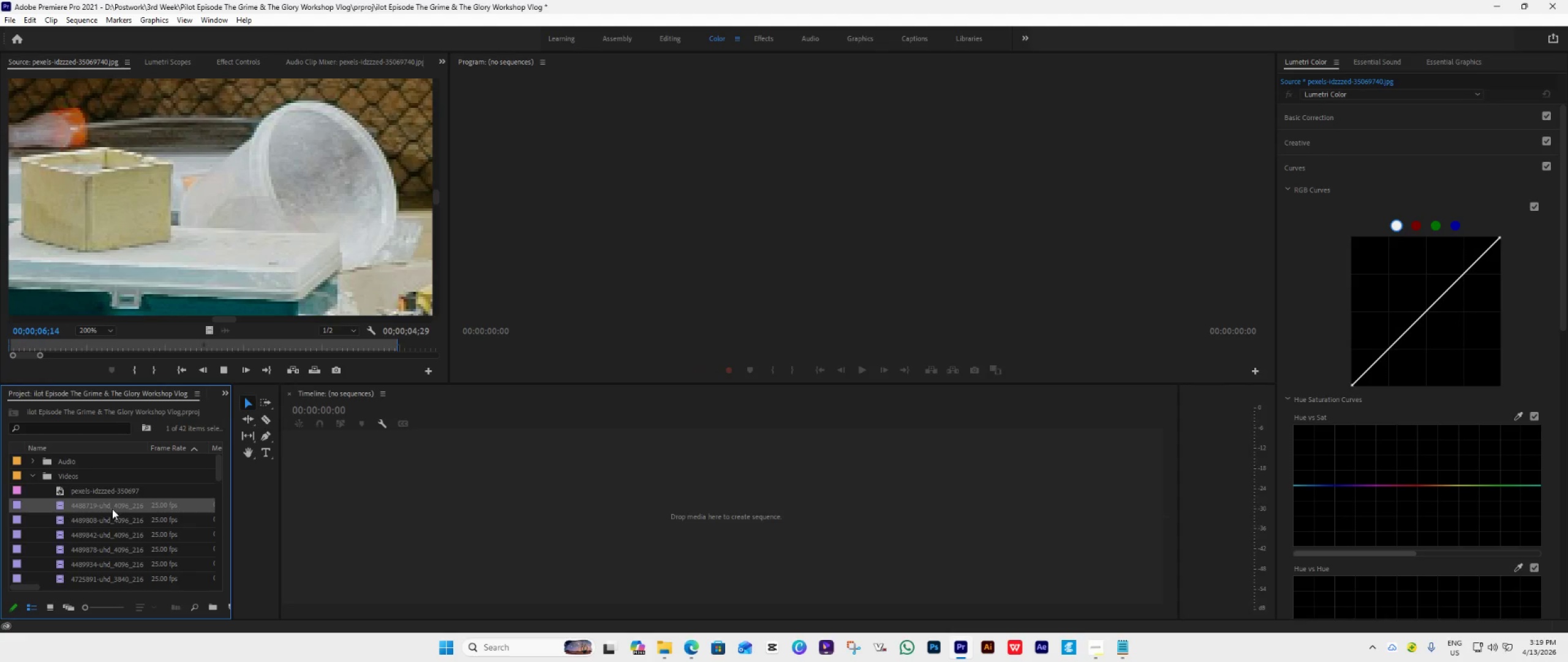 
double_click([103, 493])
 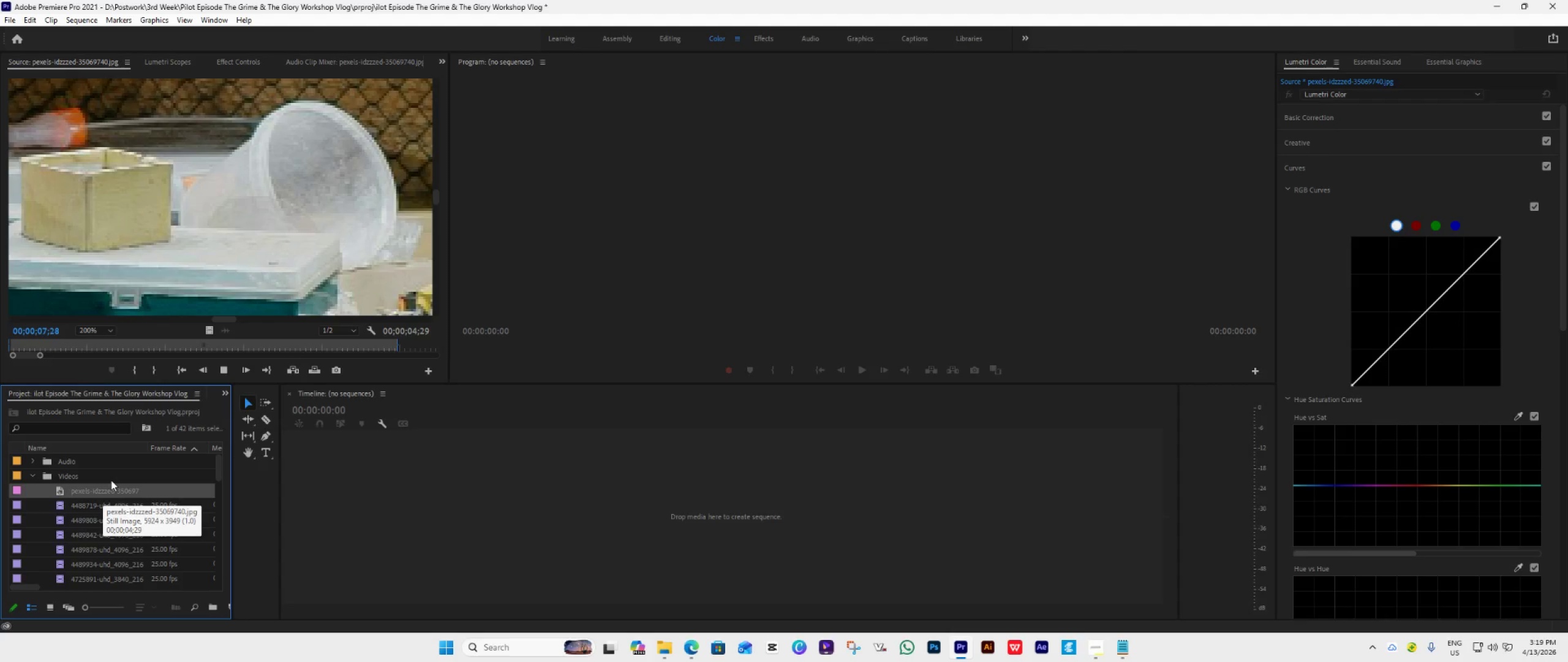 
key(Delete)
 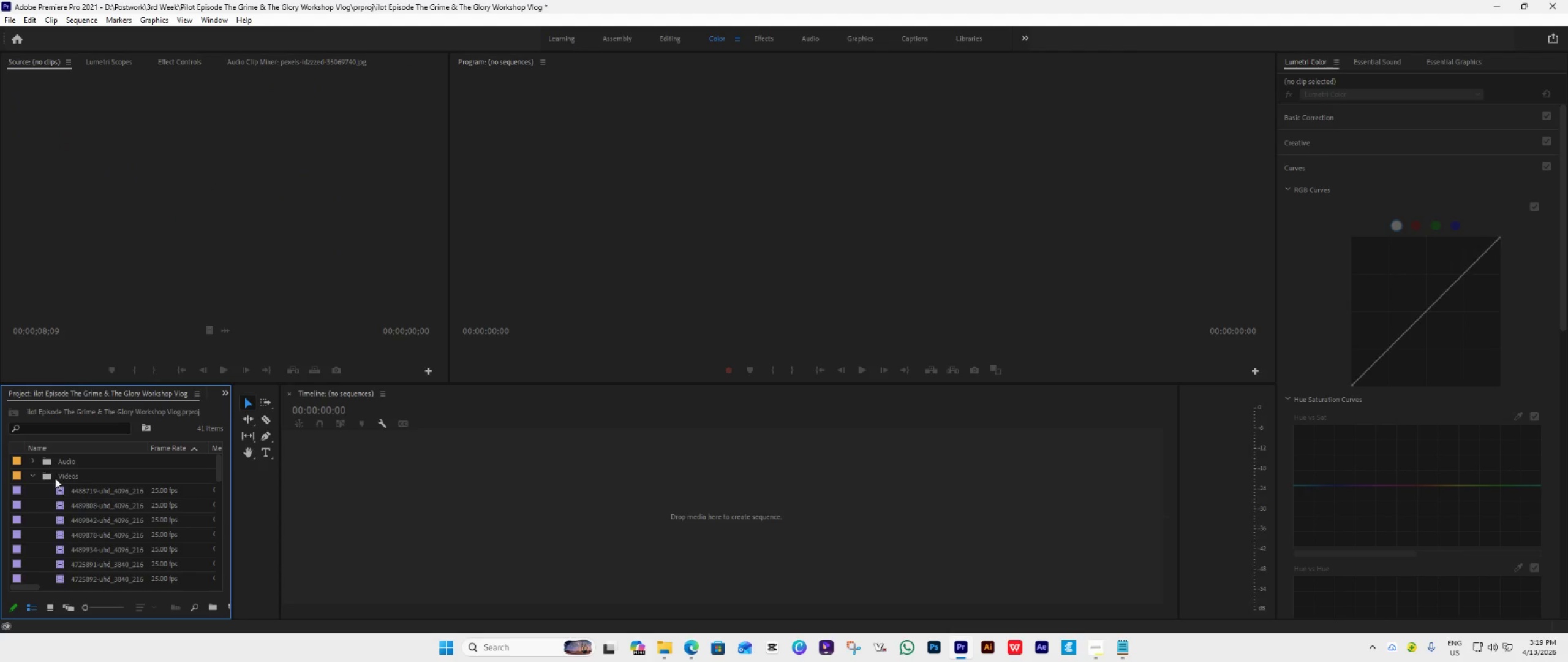 
left_click([30, 458])
 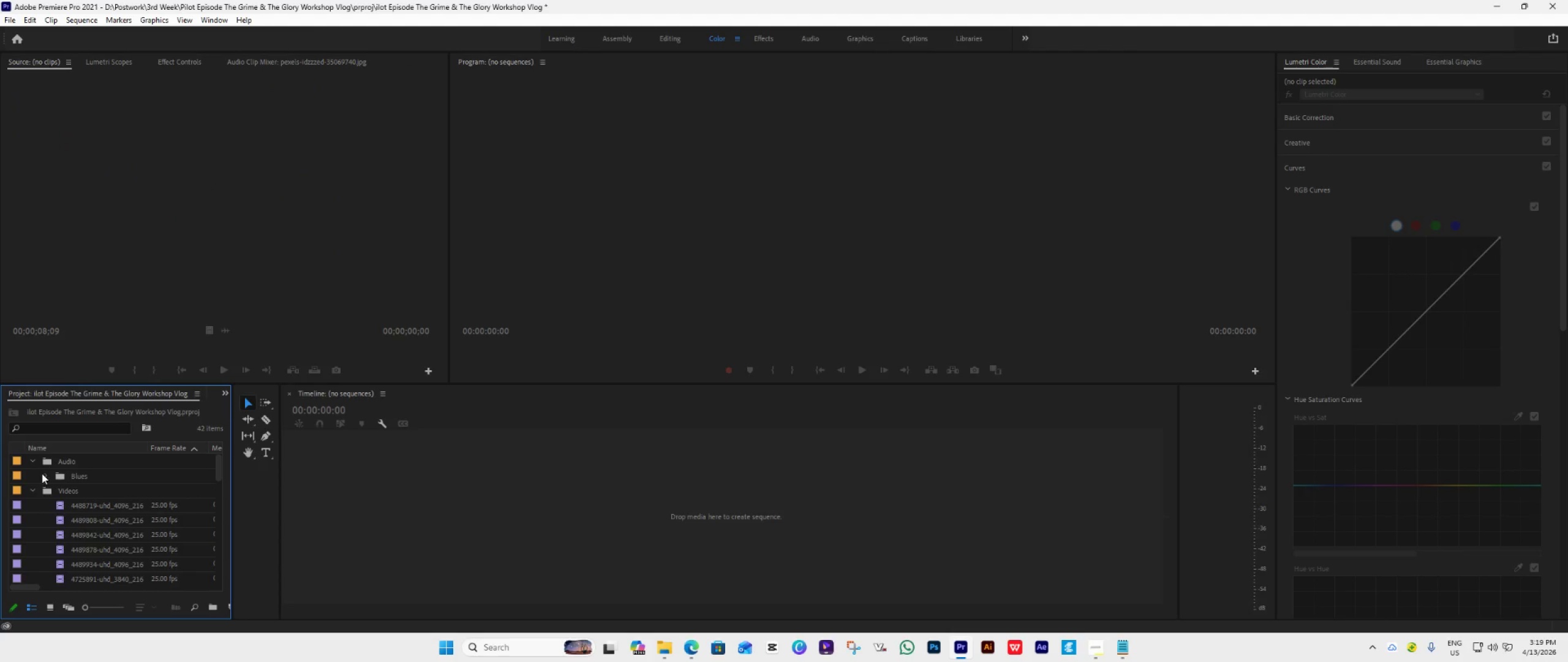 
left_click([42, 473])
 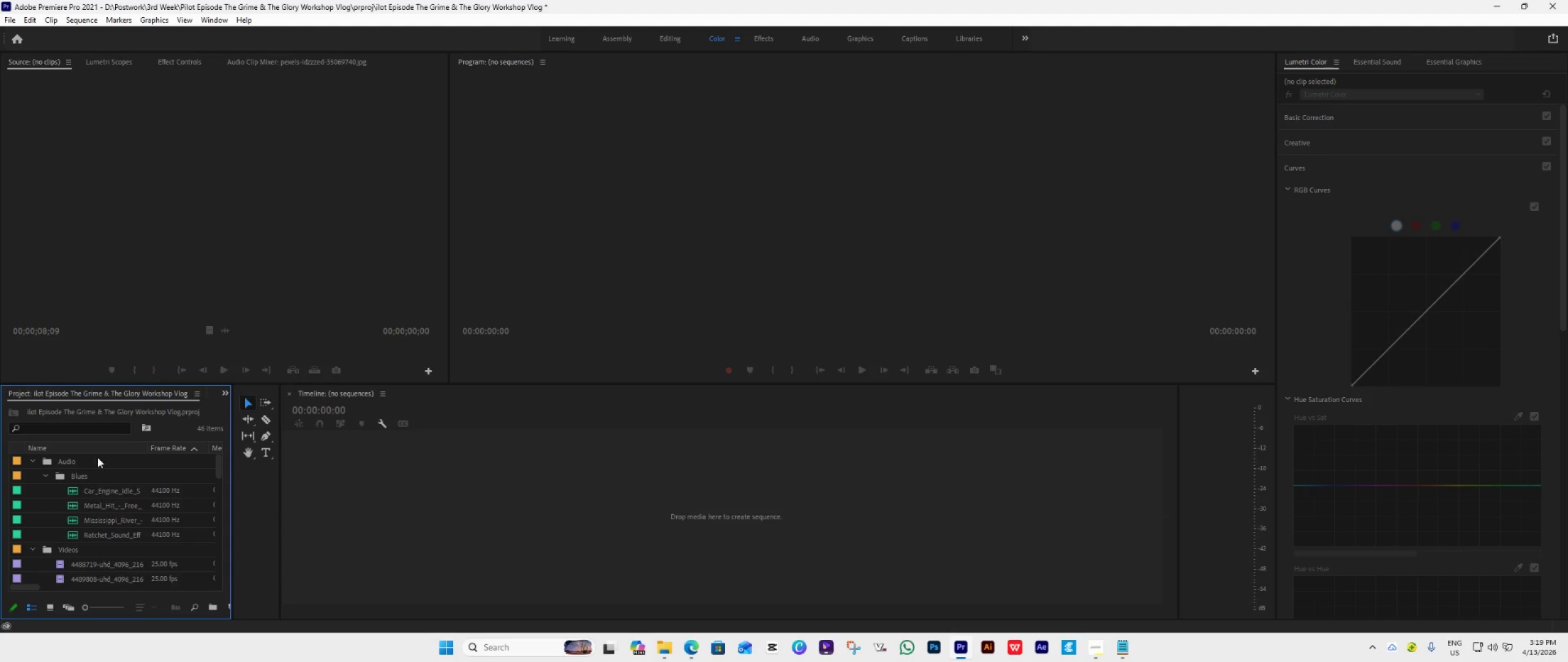 
mouse_move([88, 522])
 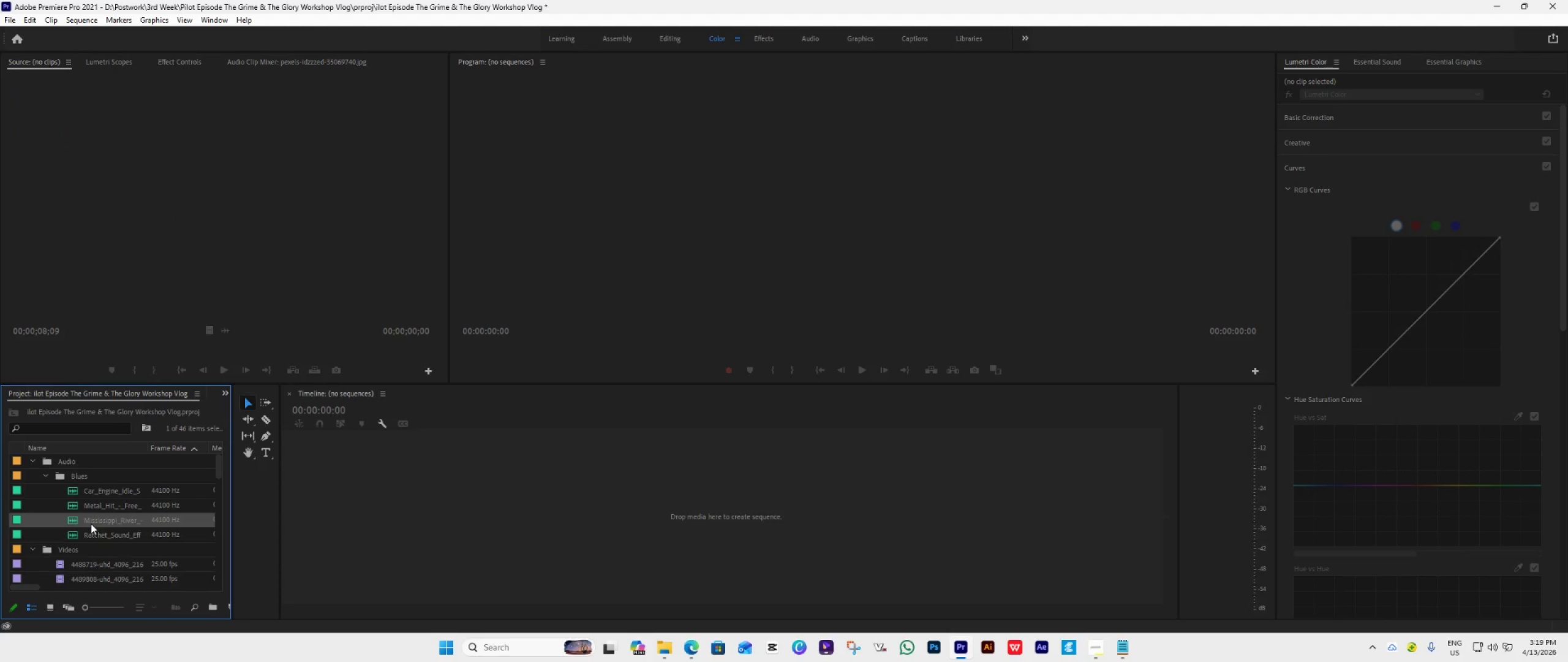 
left_click_drag(start_coordinate=[91, 523], to_coordinate=[407, 541])
 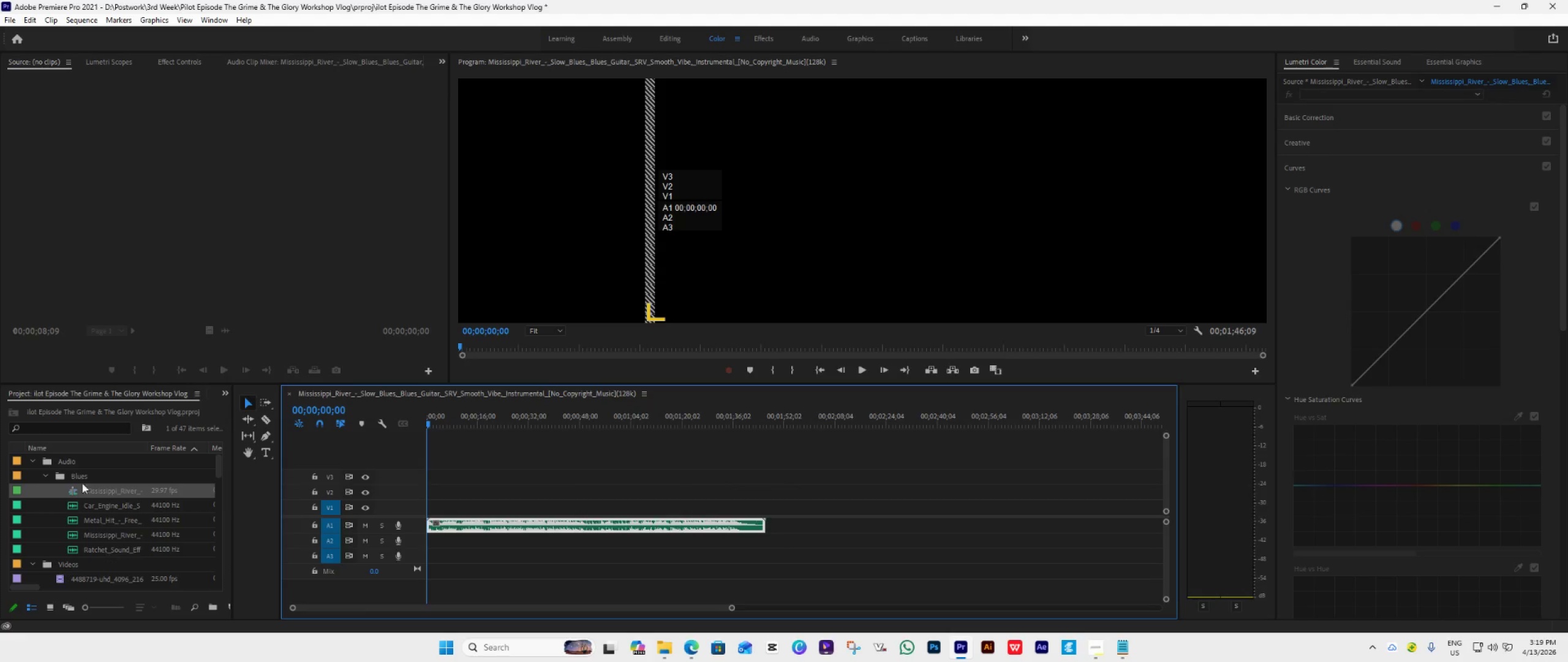 
left_click([37, 458])
 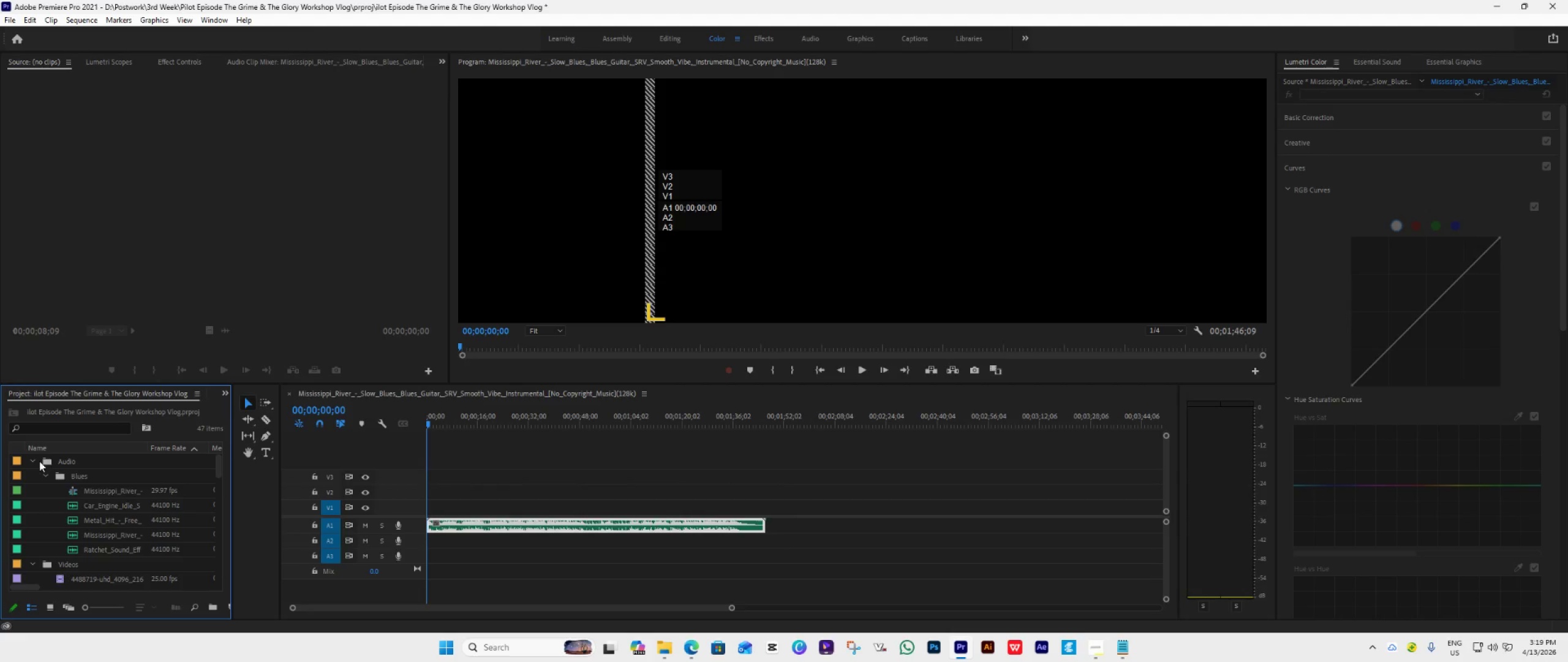 
left_click([36, 460])
 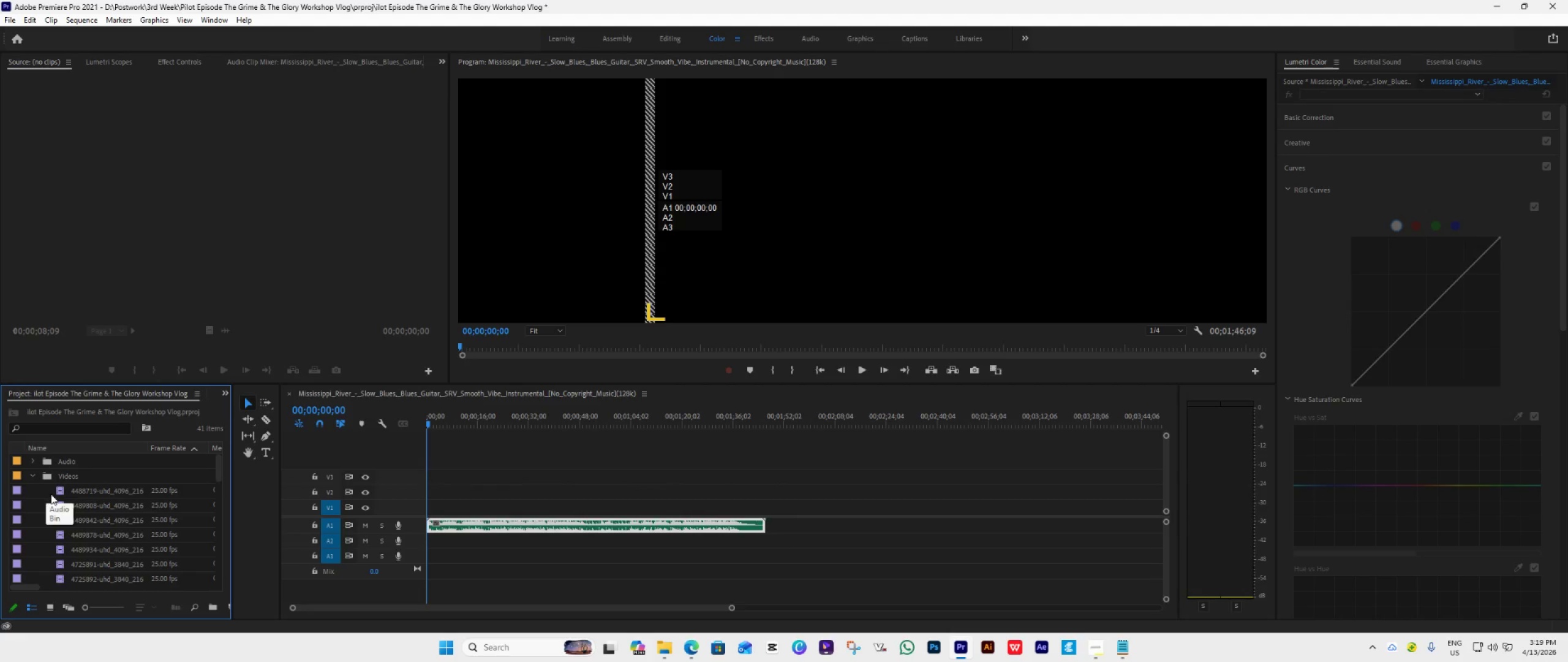 
double_click([56, 490])
 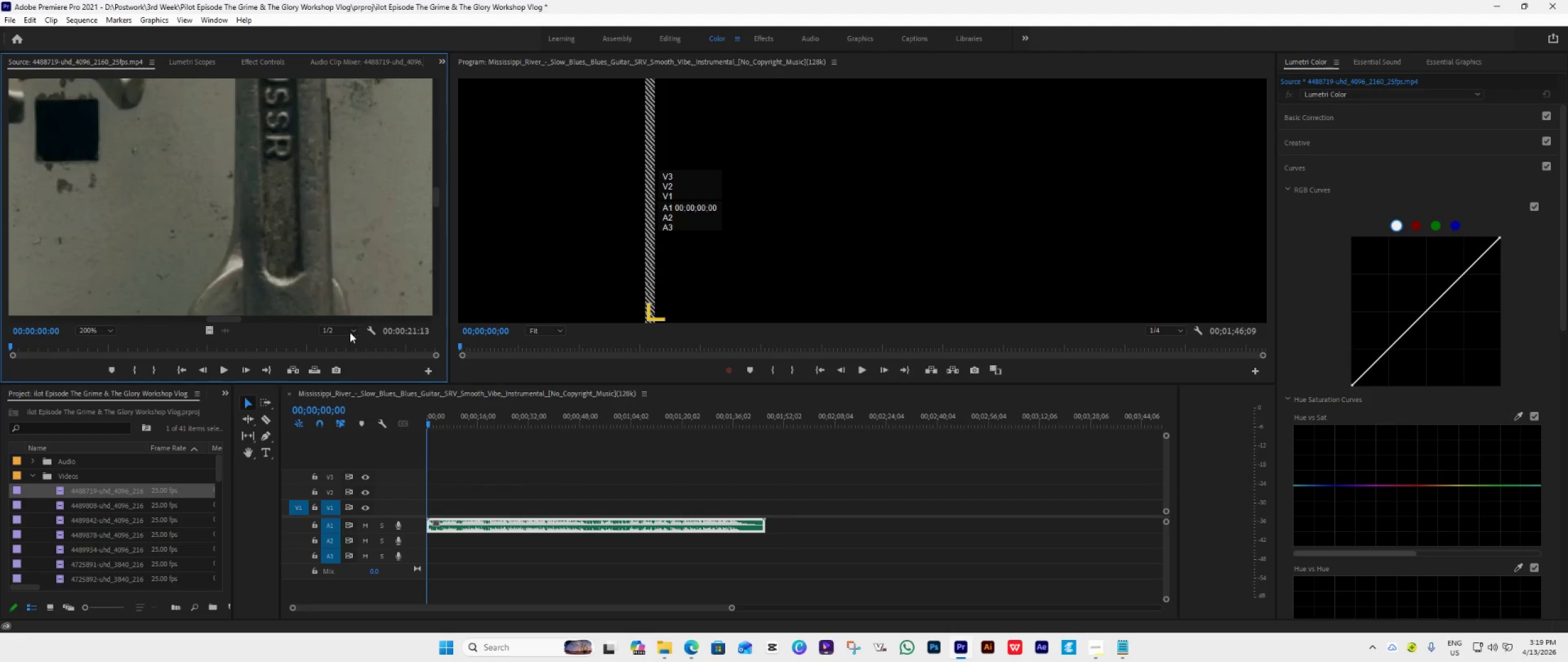 
scroll: coordinate [107, 523], scroll_direction: down, amount: 10.0
 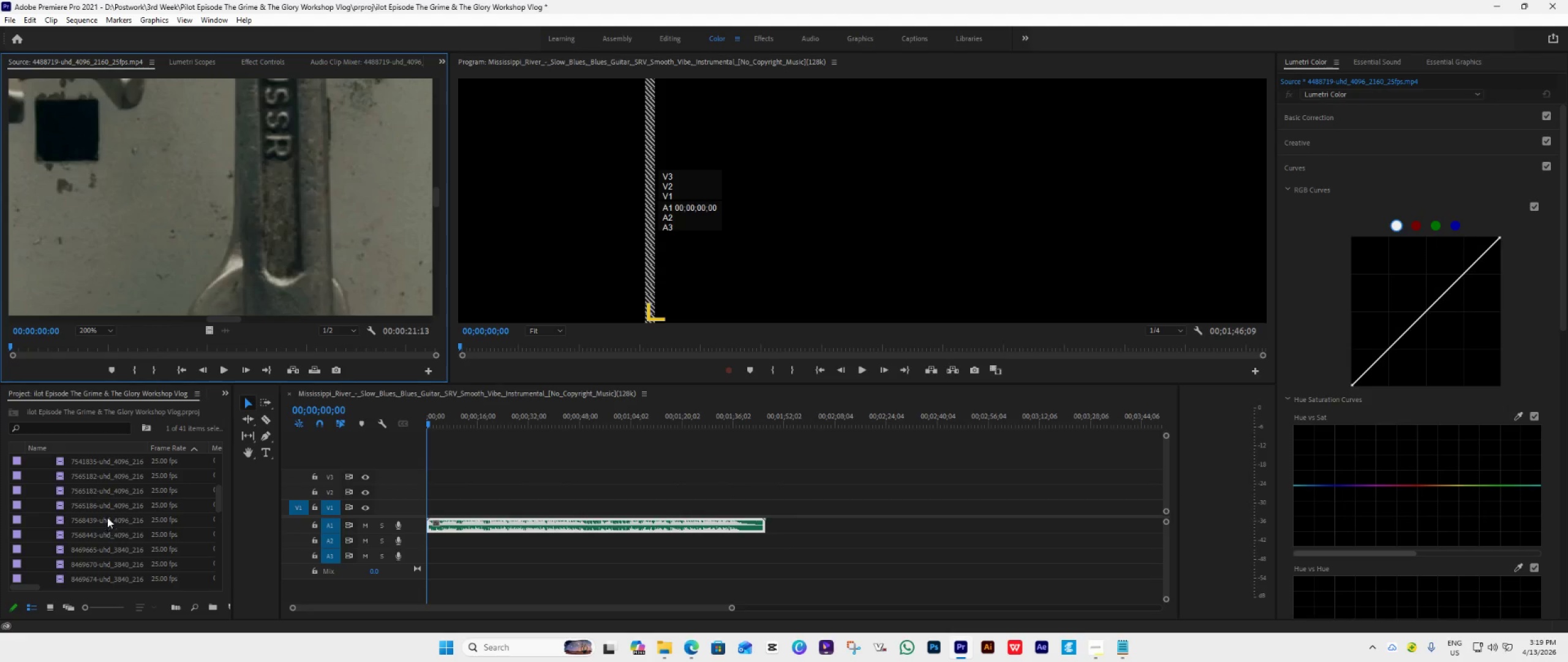 
scroll: coordinate [108, 511], scroll_direction: up, amount: 5.0
 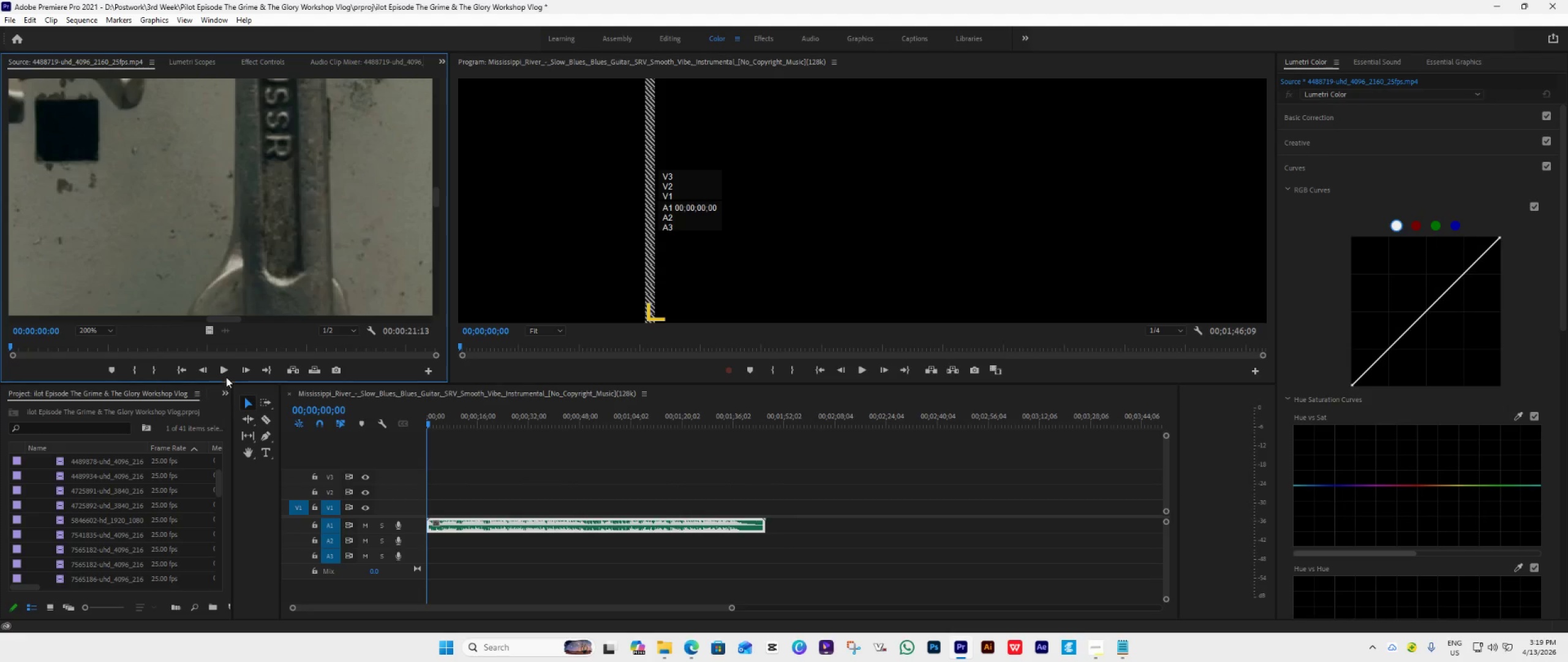 
left_click([230, 370])
 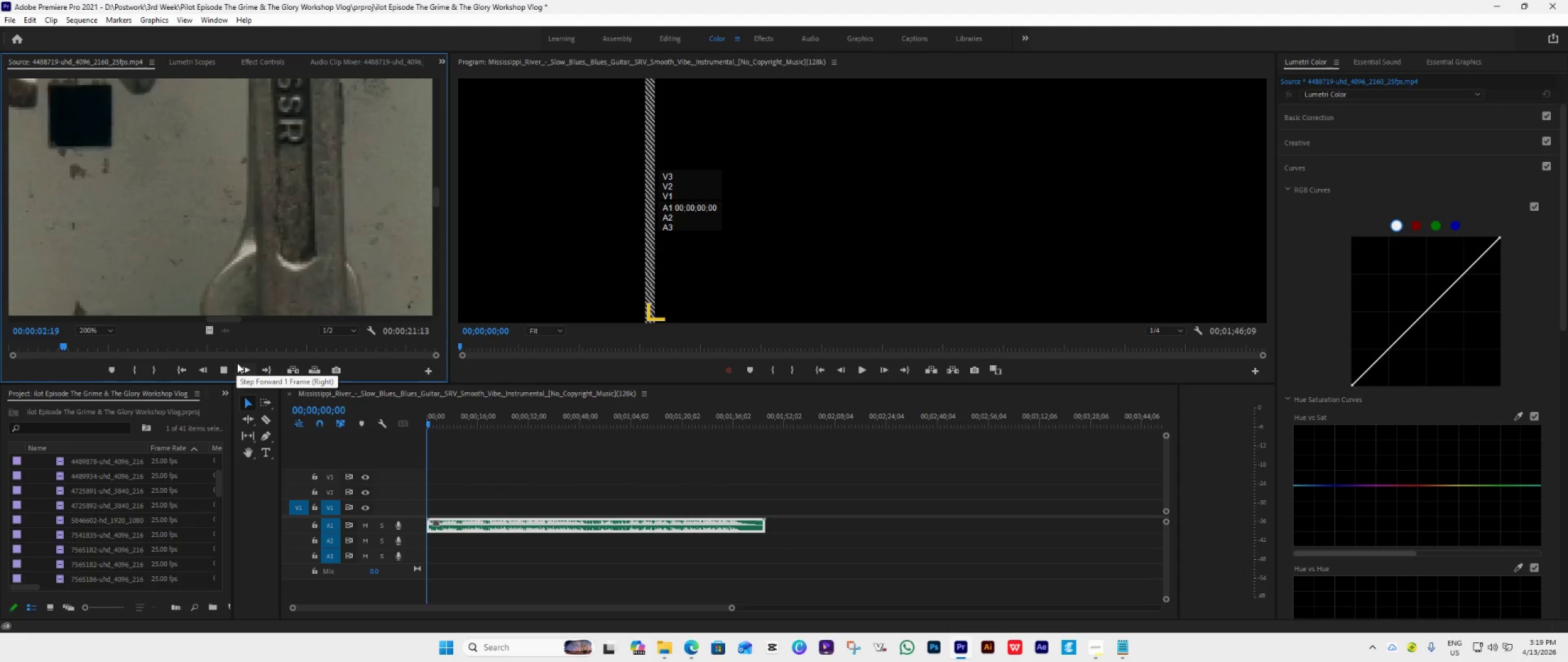 
left_click([105, 333])
 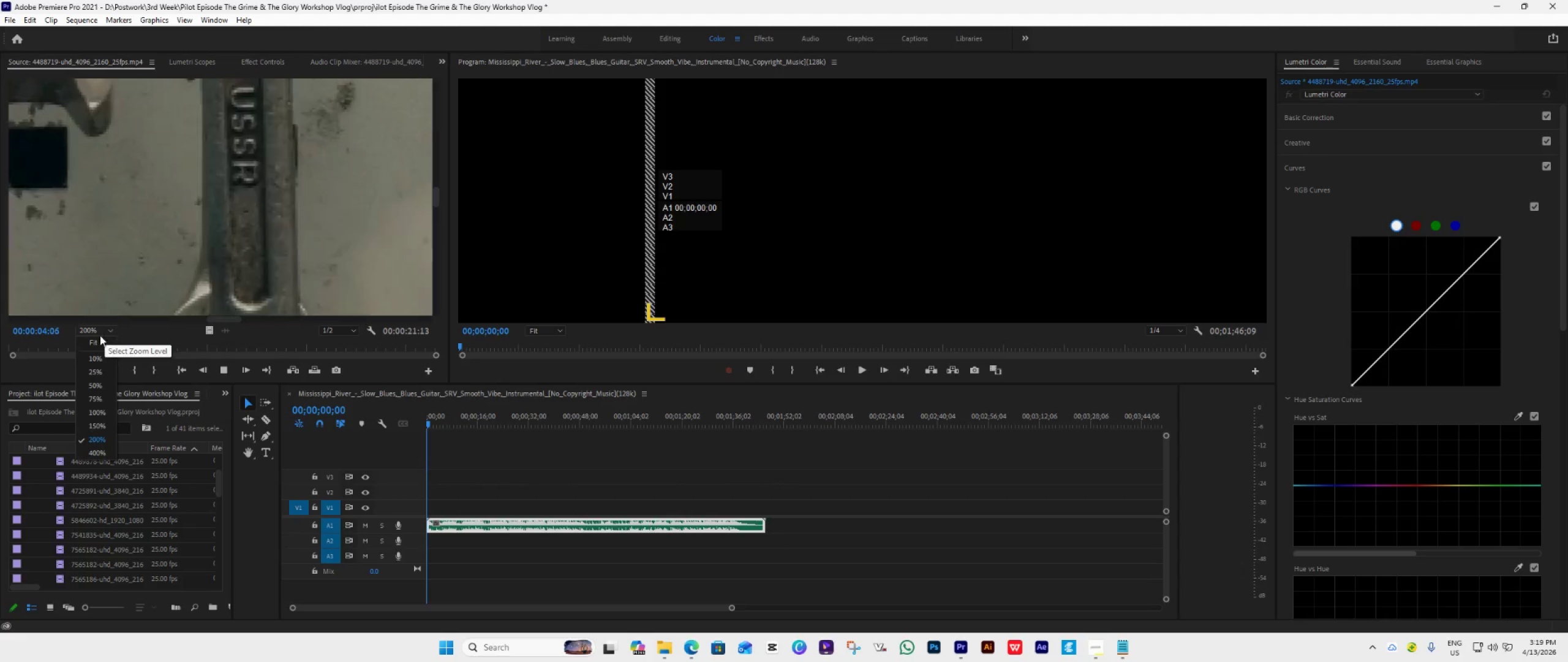 
left_click([95, 344])
 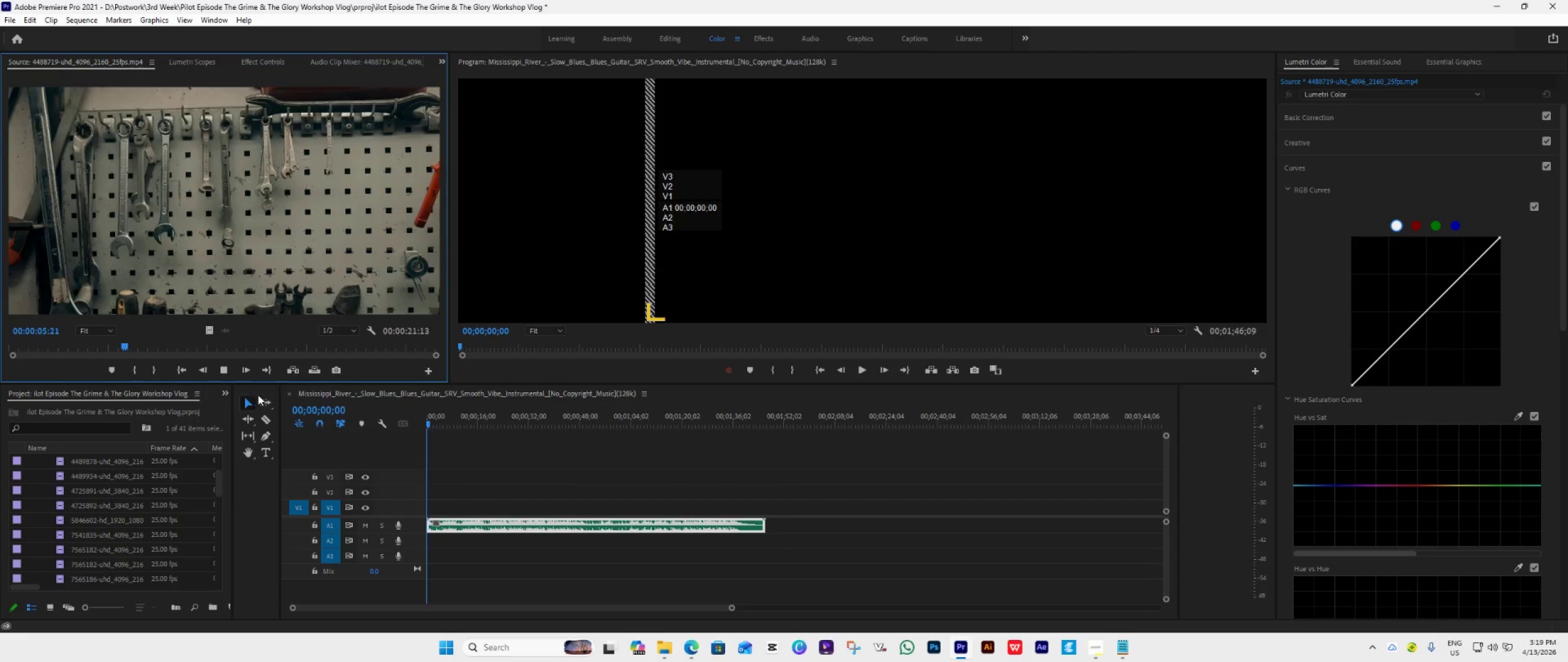 
key(Space)
 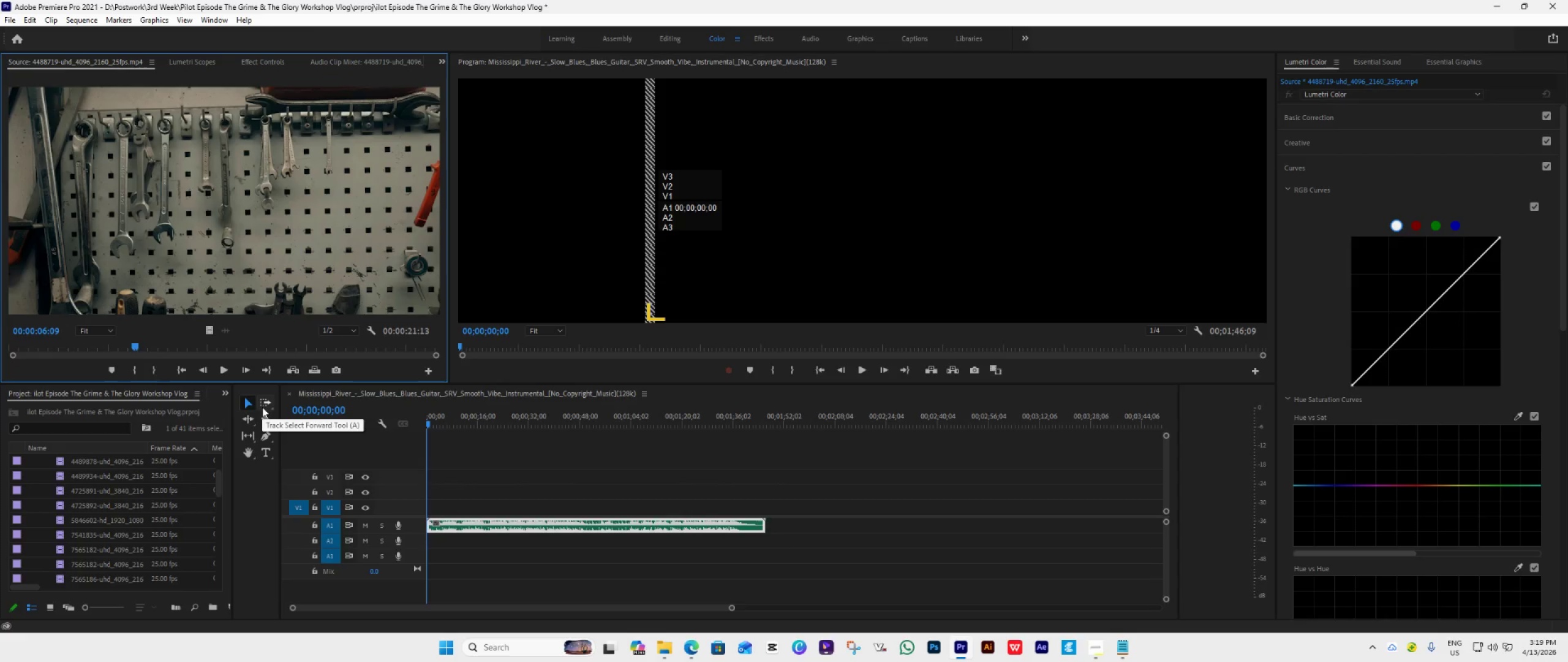 
scroll: coordinate [114, 487], scroll_direction: up, amount: 10.0
 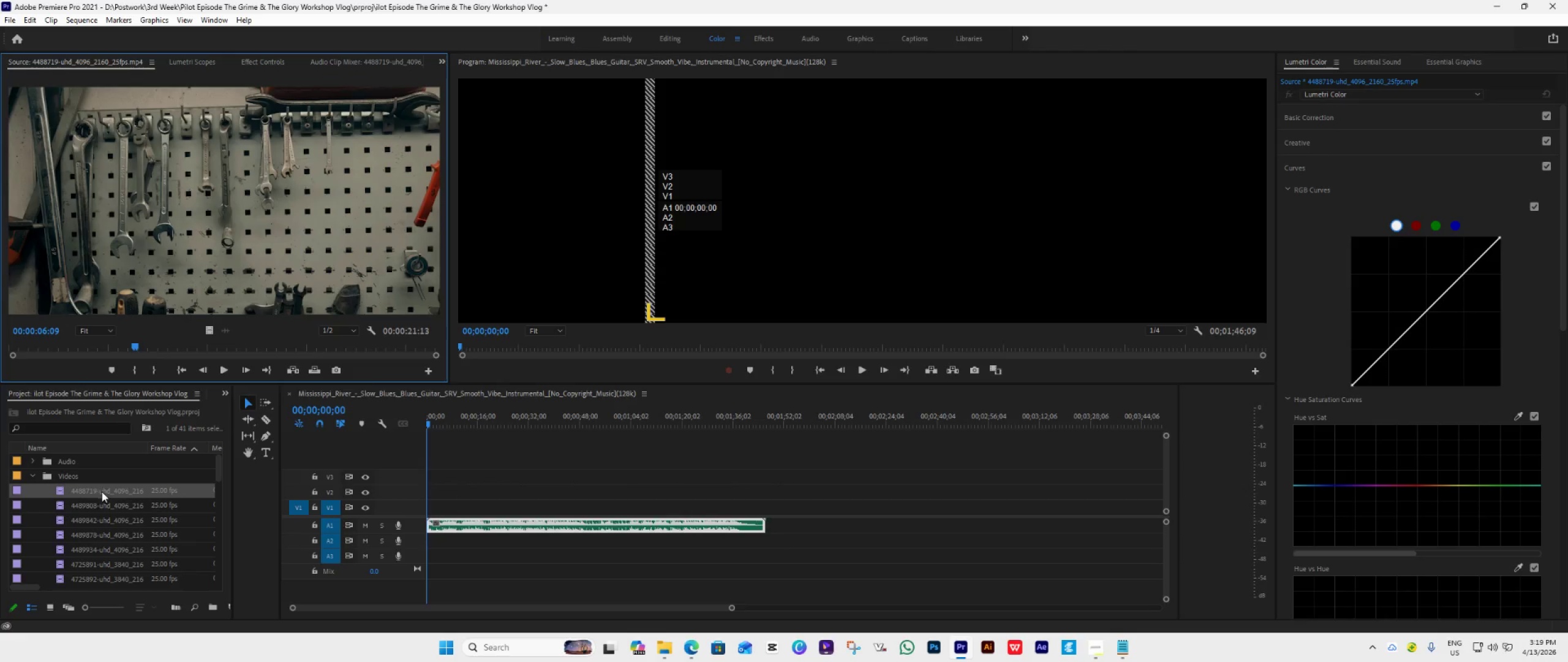 
left_click_drag(start_coordinate=[102, 492], to_coordinate=[424, 517])